 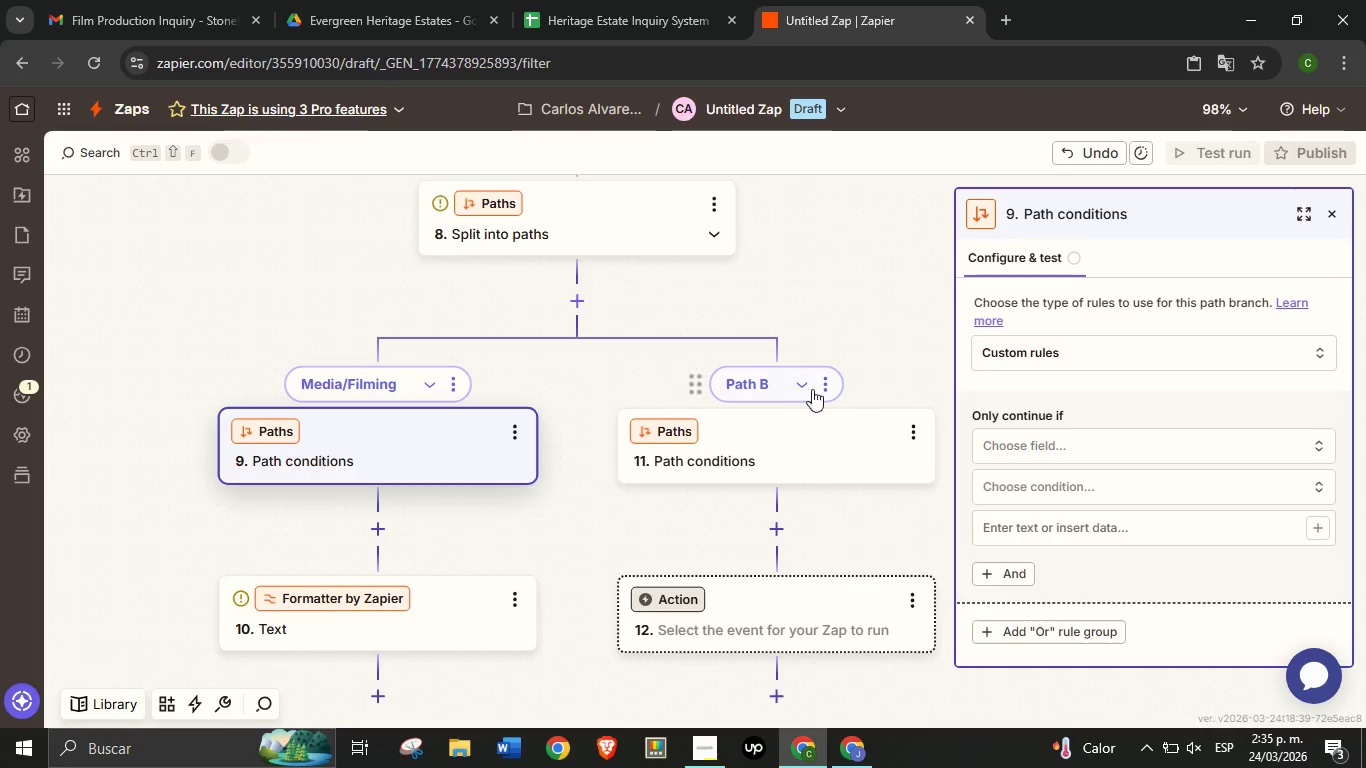 
left_click([824, 386])
 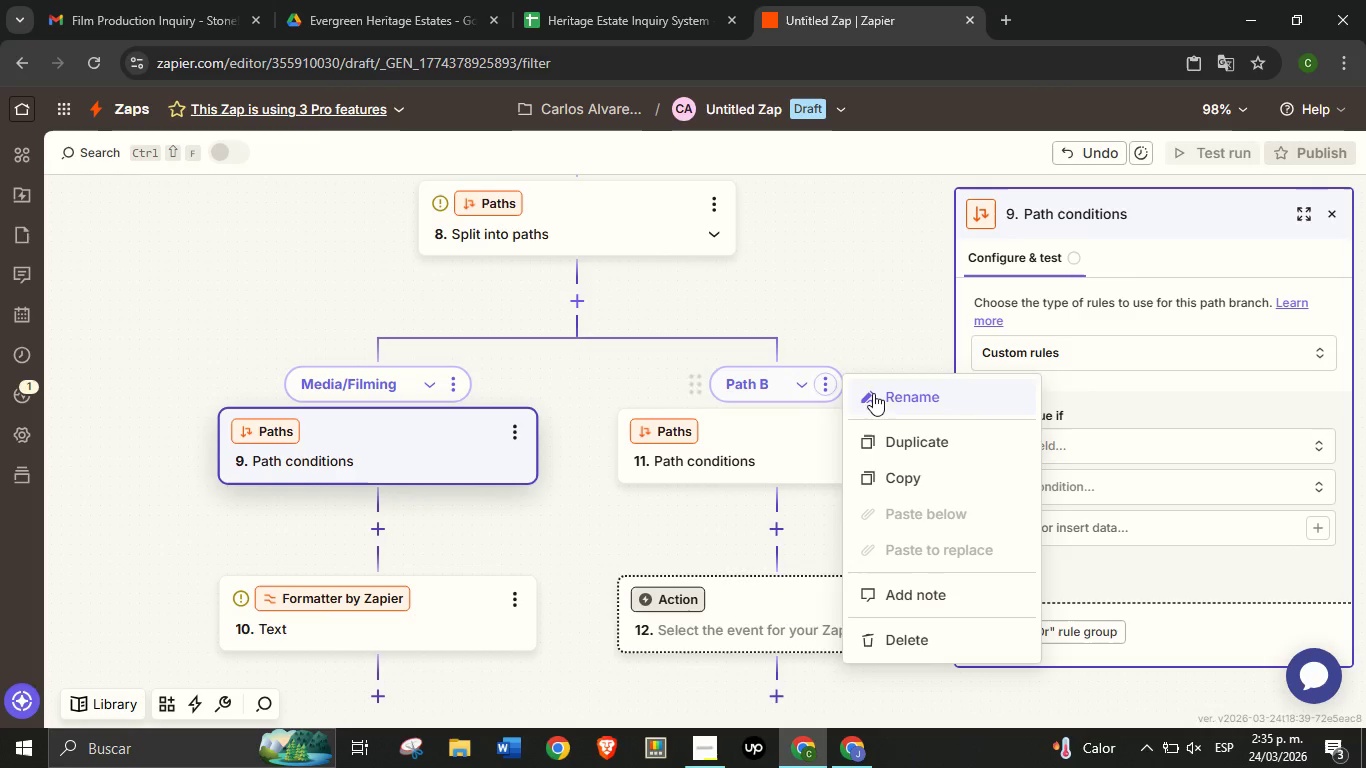 
left_click([873, 393])
 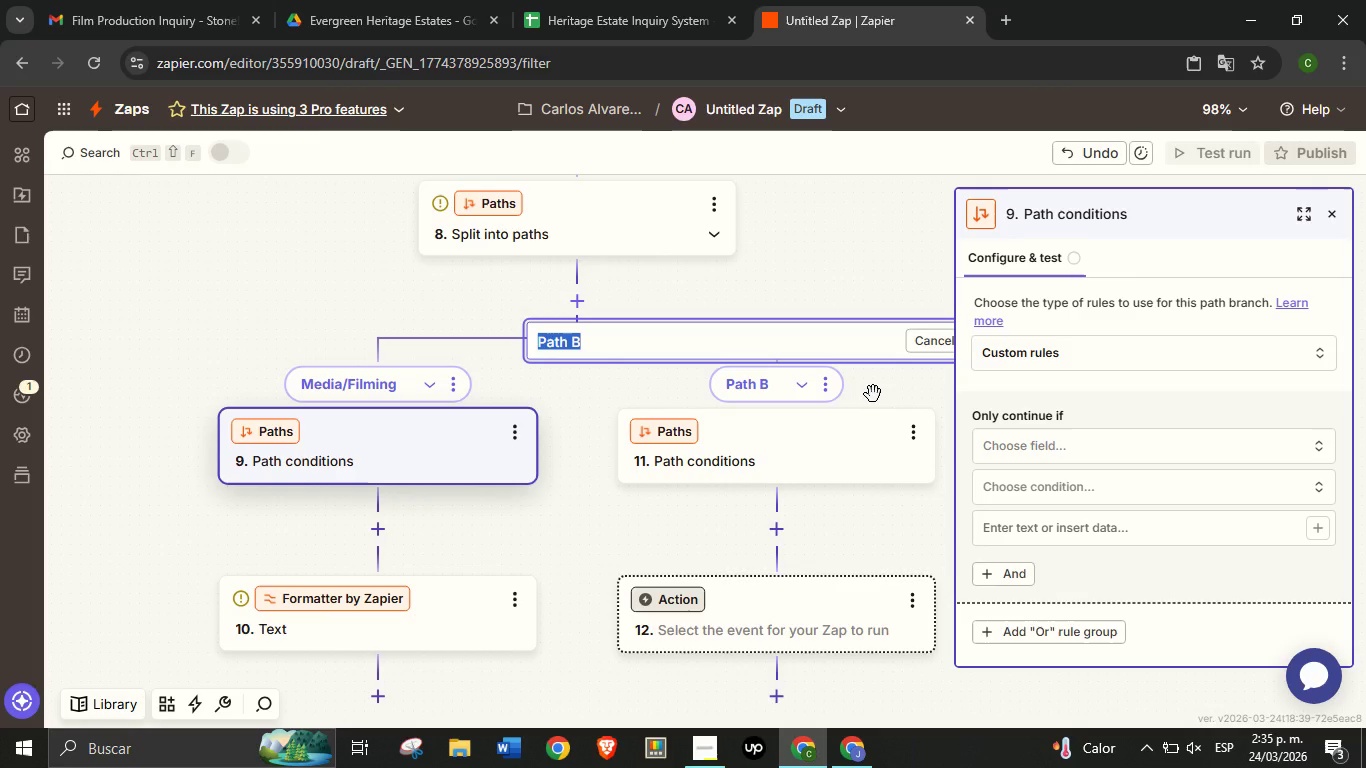 
type(Research&Academy)
 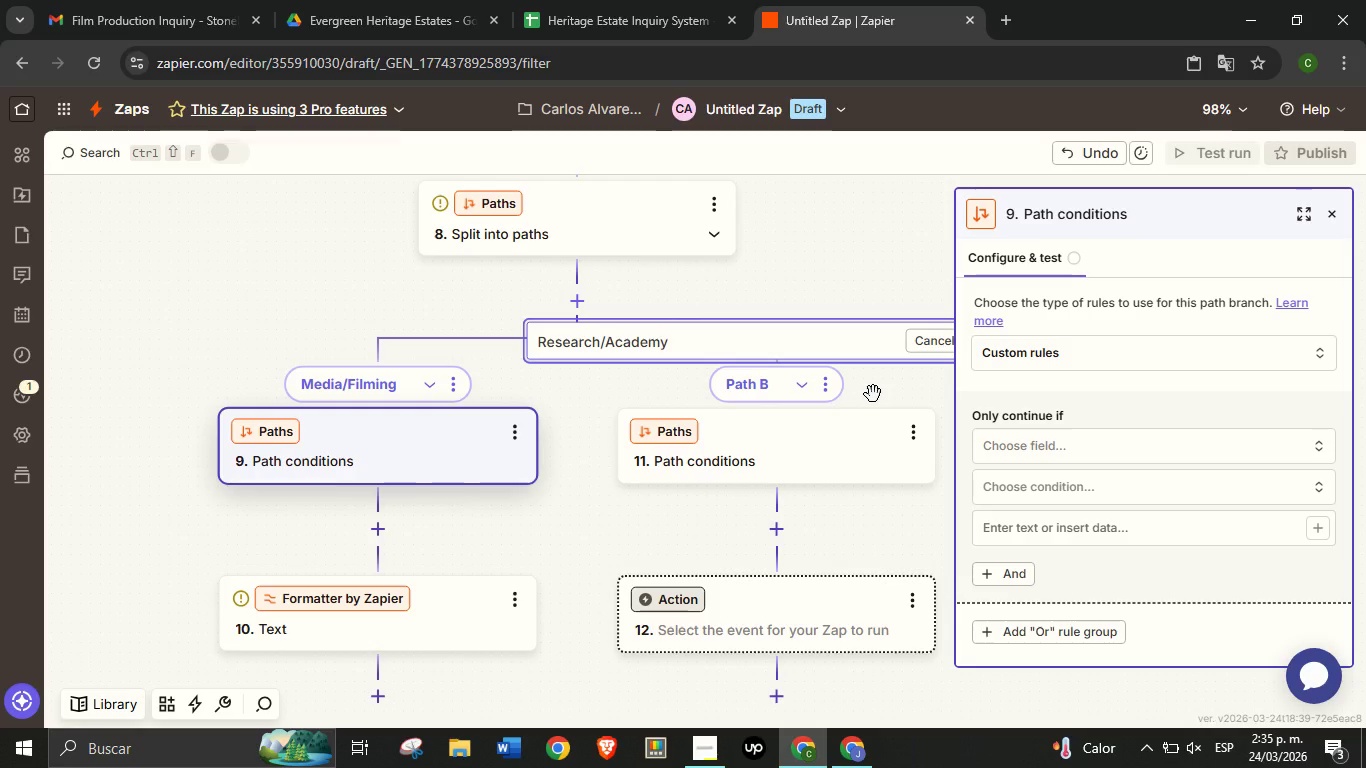 
left_click_drag(start_coordinate=[869, 266], to_coordinate=[825, 258])
 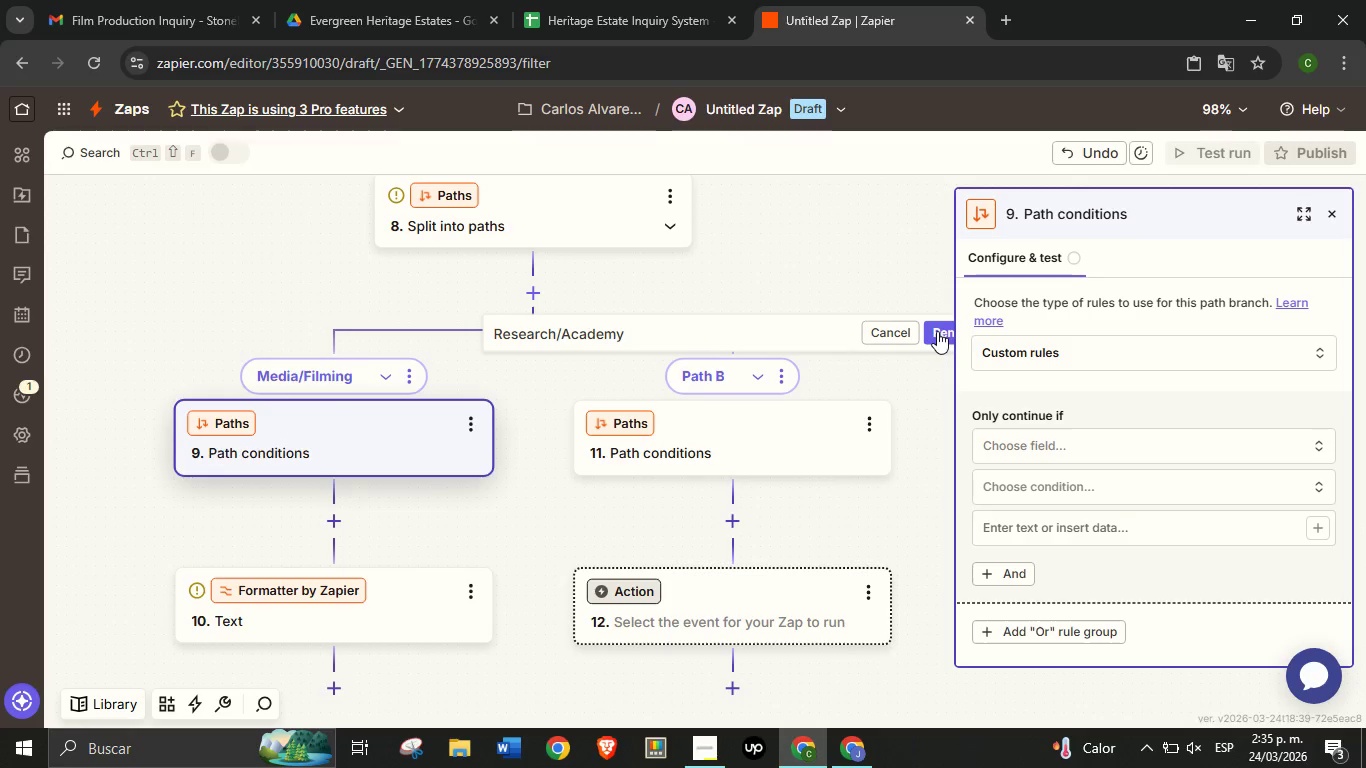 
left_click([937, 331])
 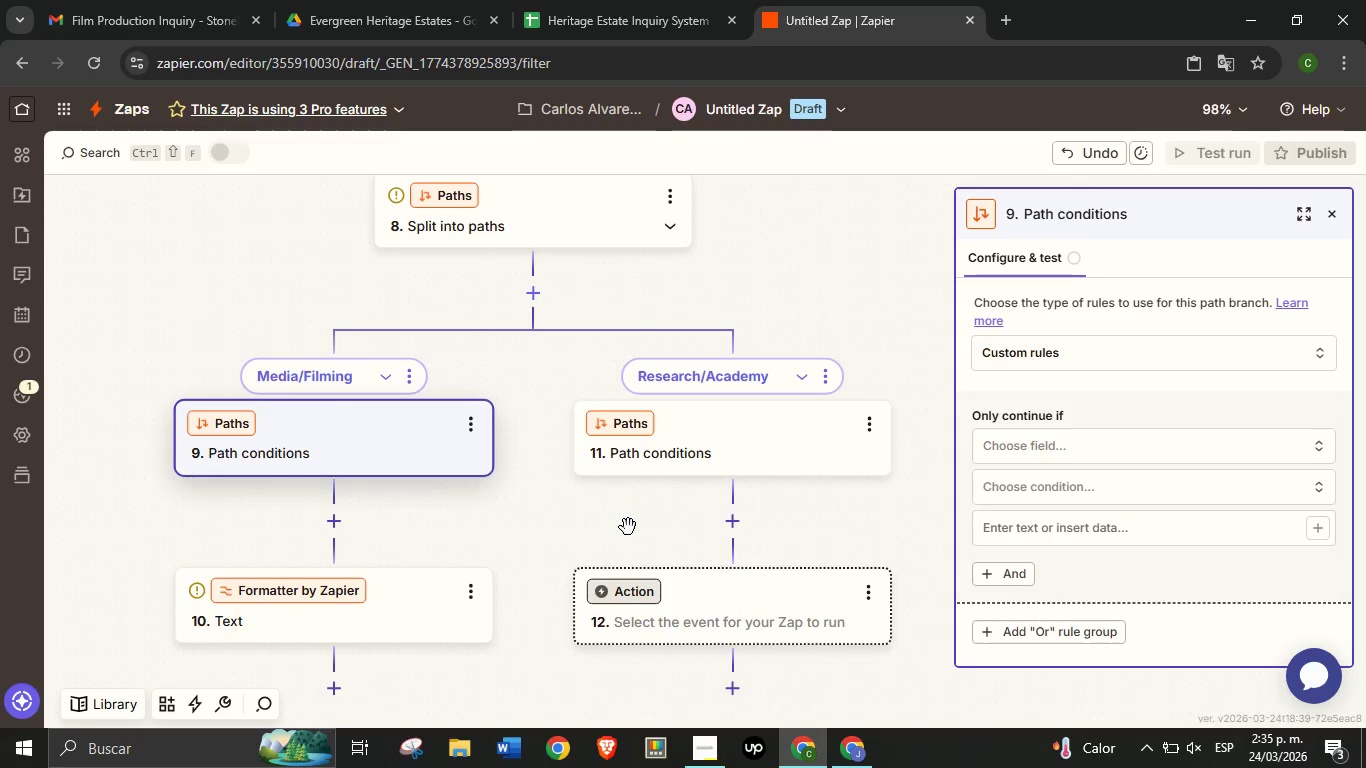 
left_click_drag(start_coordinate=[627, 527], to_coordinate=[675, 436])
 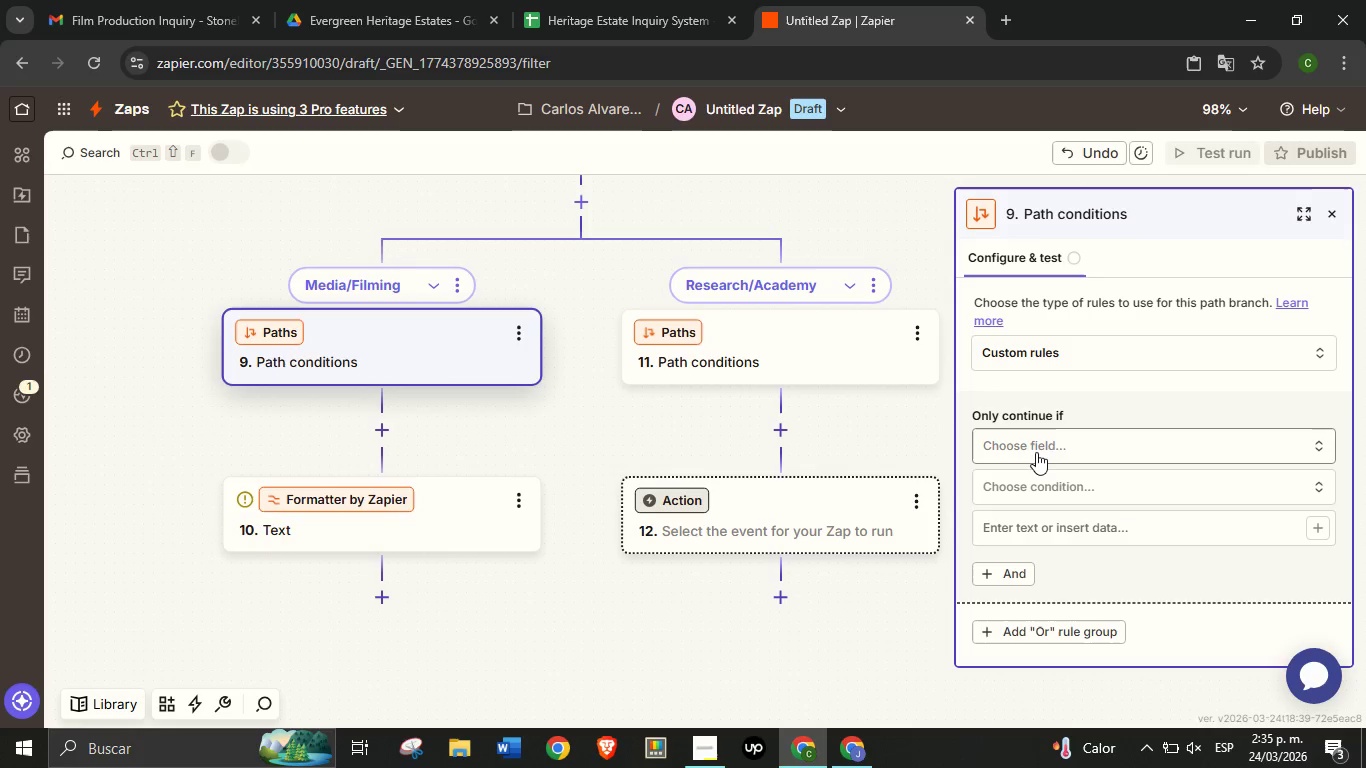 
mouse_move([1006, 464])
 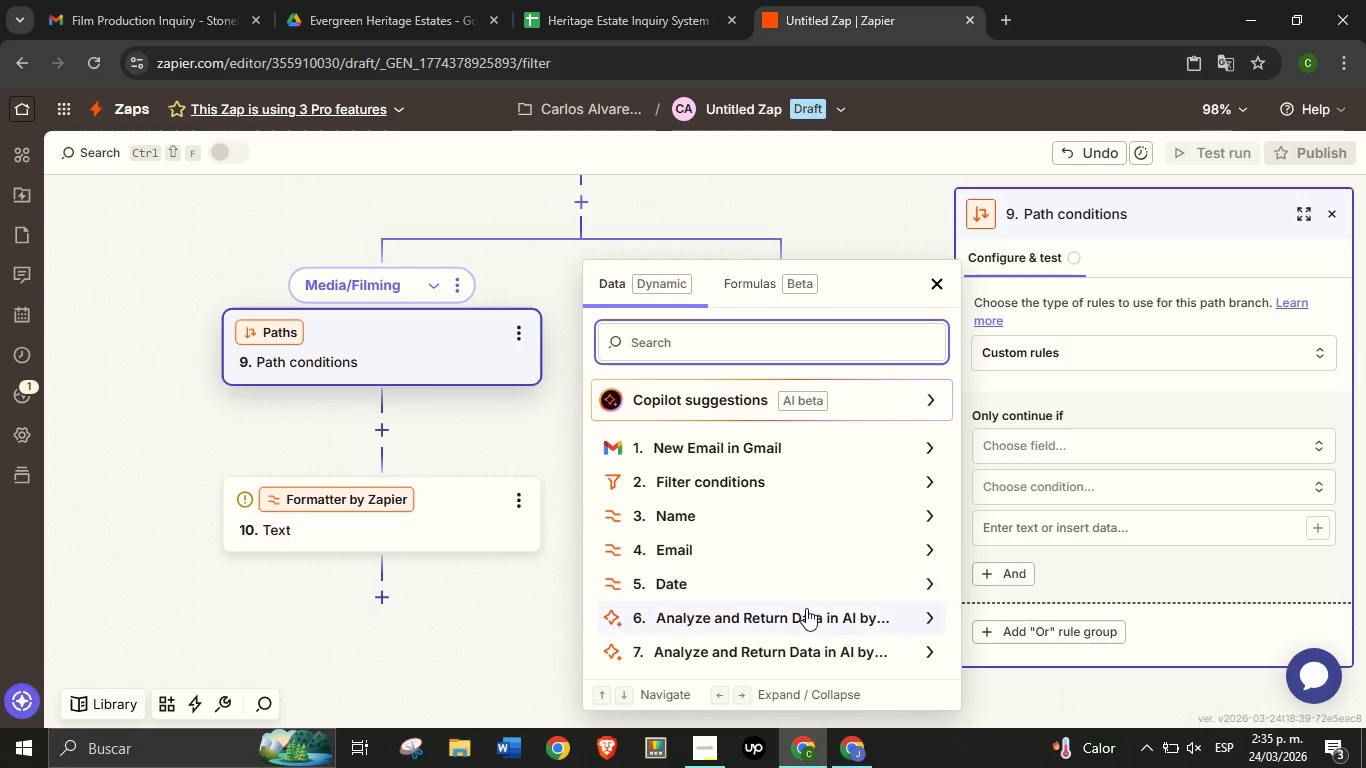 
left_click([818, 658])
 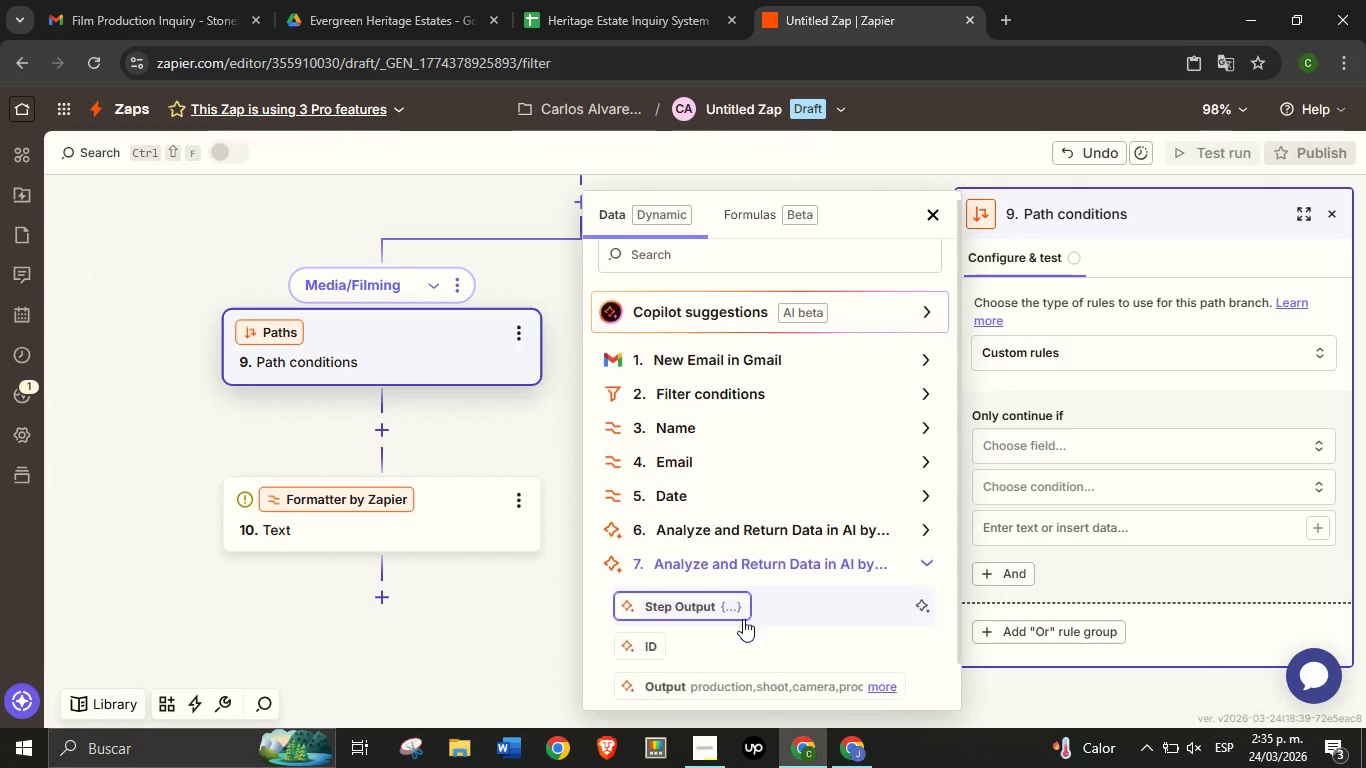 
scroll: coordinate [743, 619], scroll_direction: down, amount: 3.0
 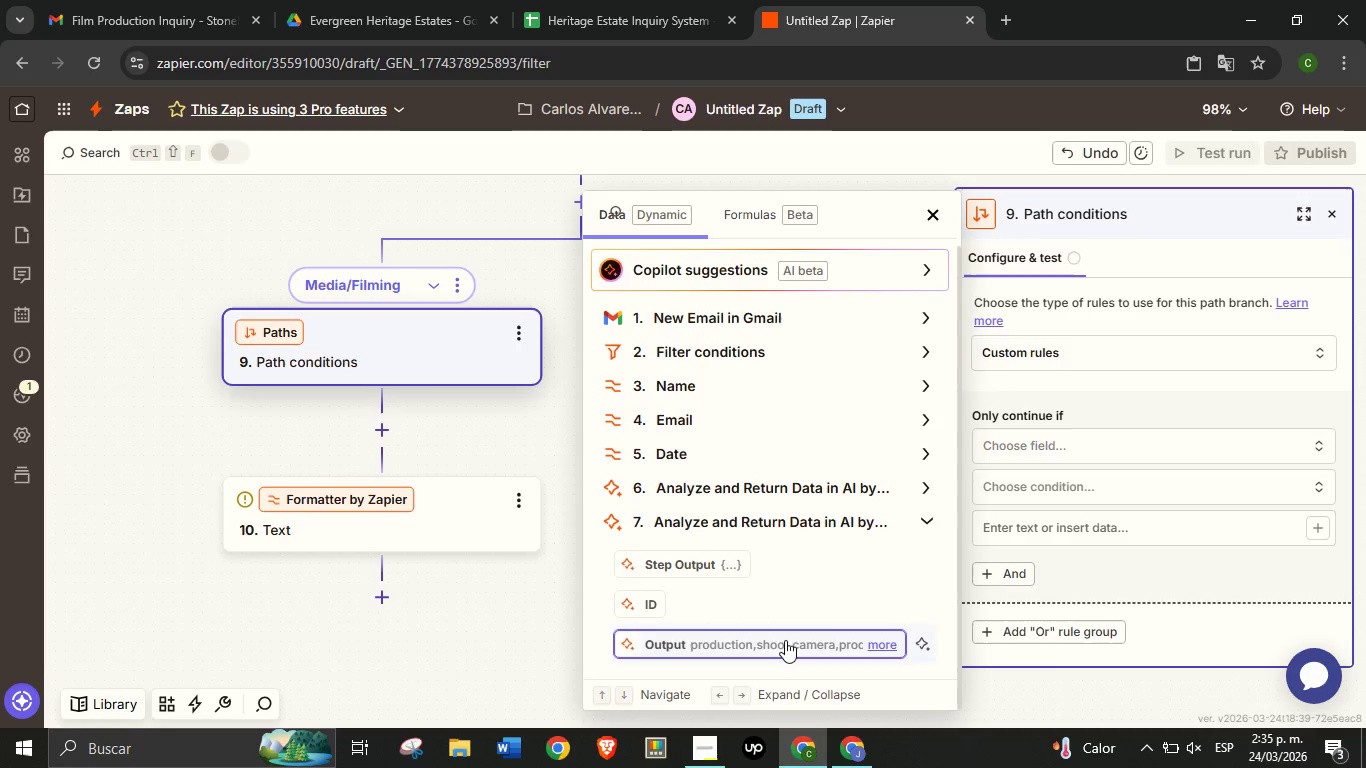 
left_click([784, 641])
 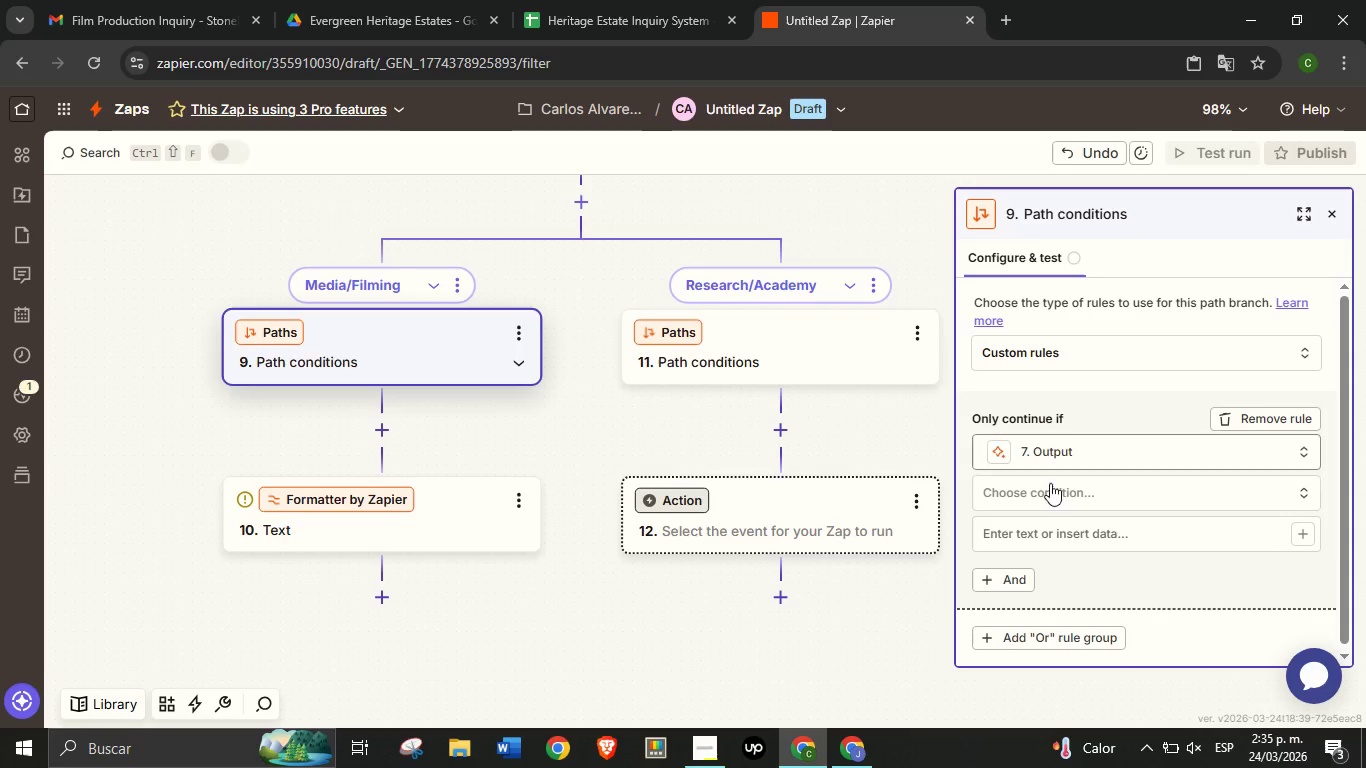 
left_click([1047, 502])
 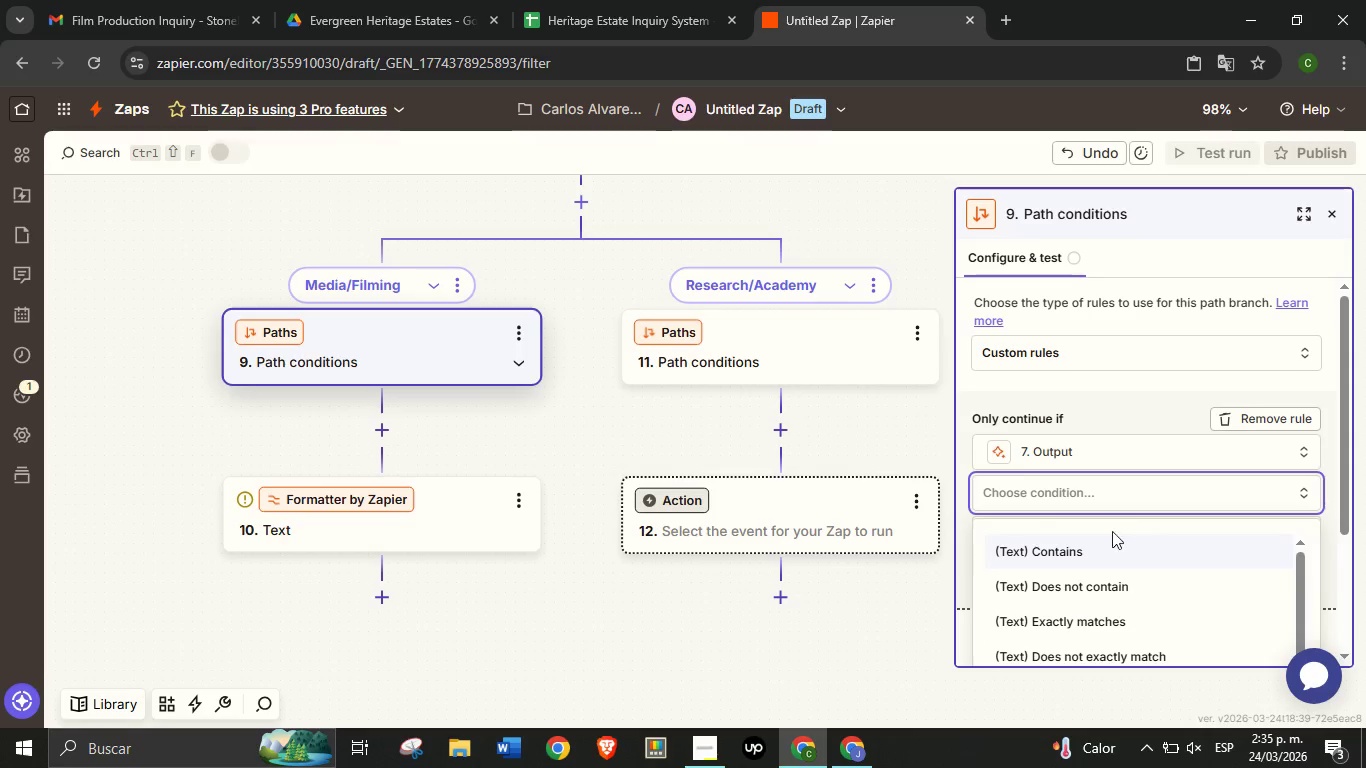 
left_click([1100, 549])
 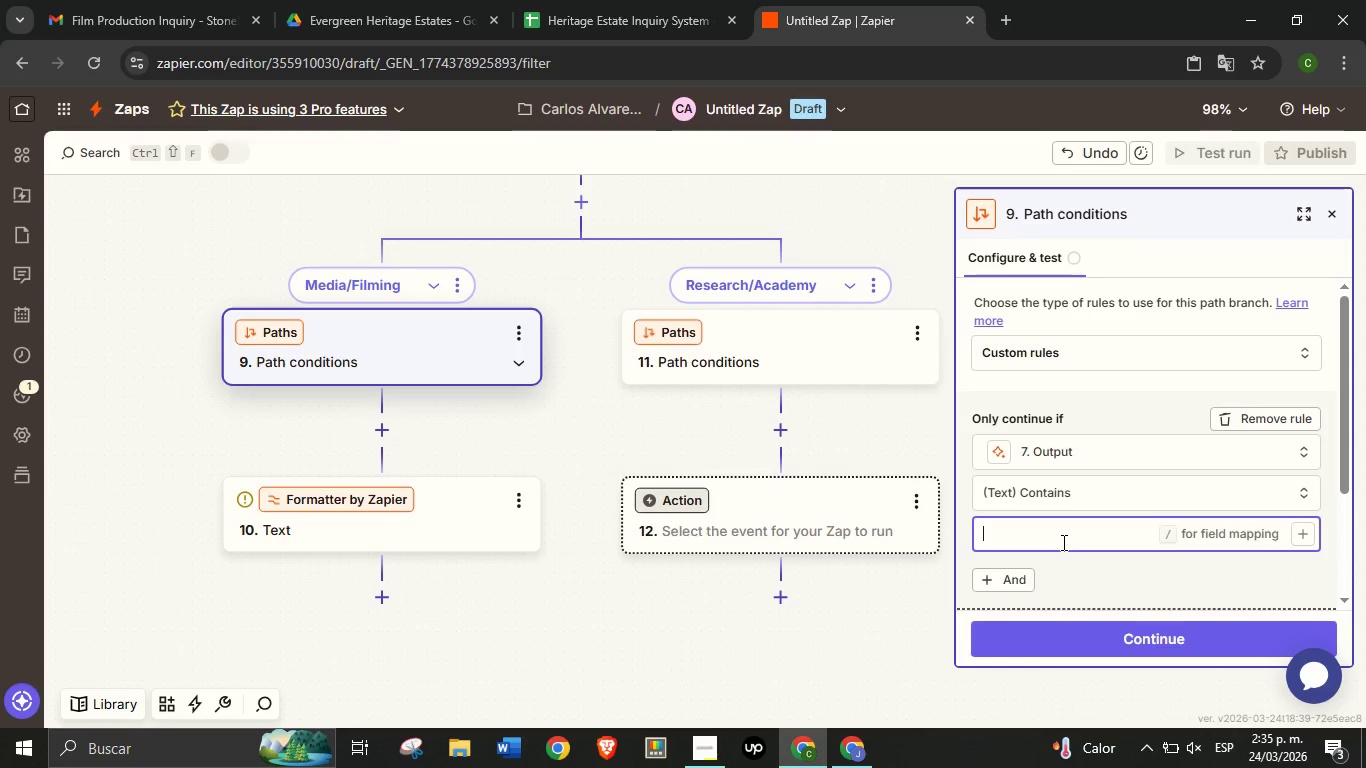 
left_click([1062, 542])
 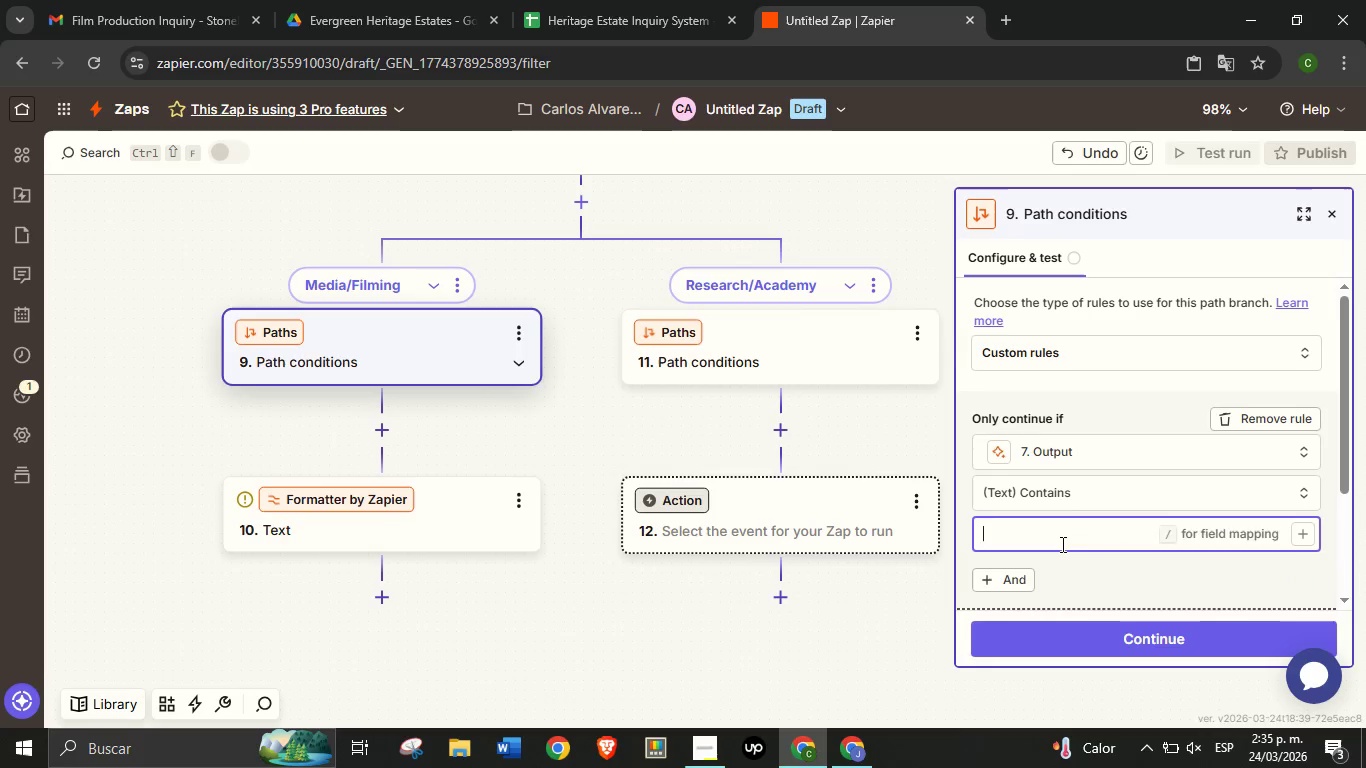 
type(production)
 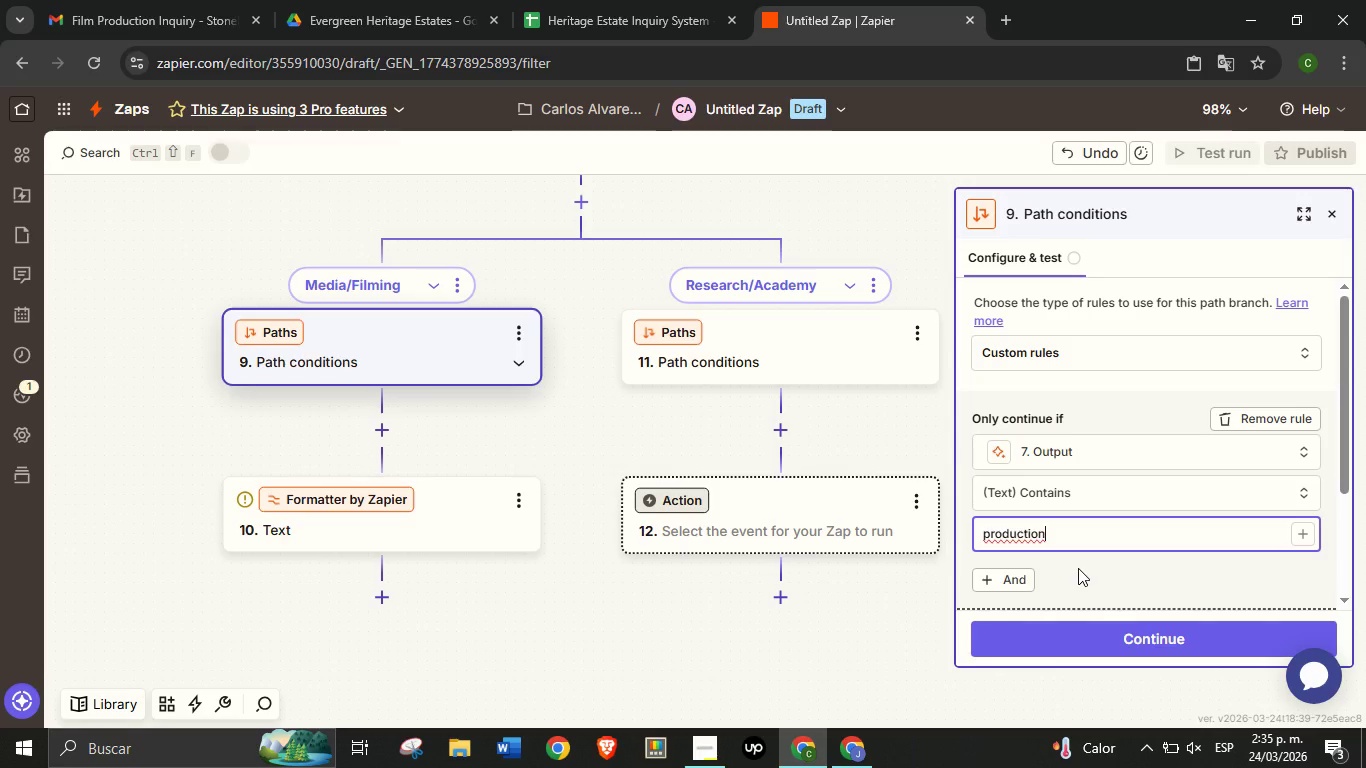 
left_click([1078, 568])
 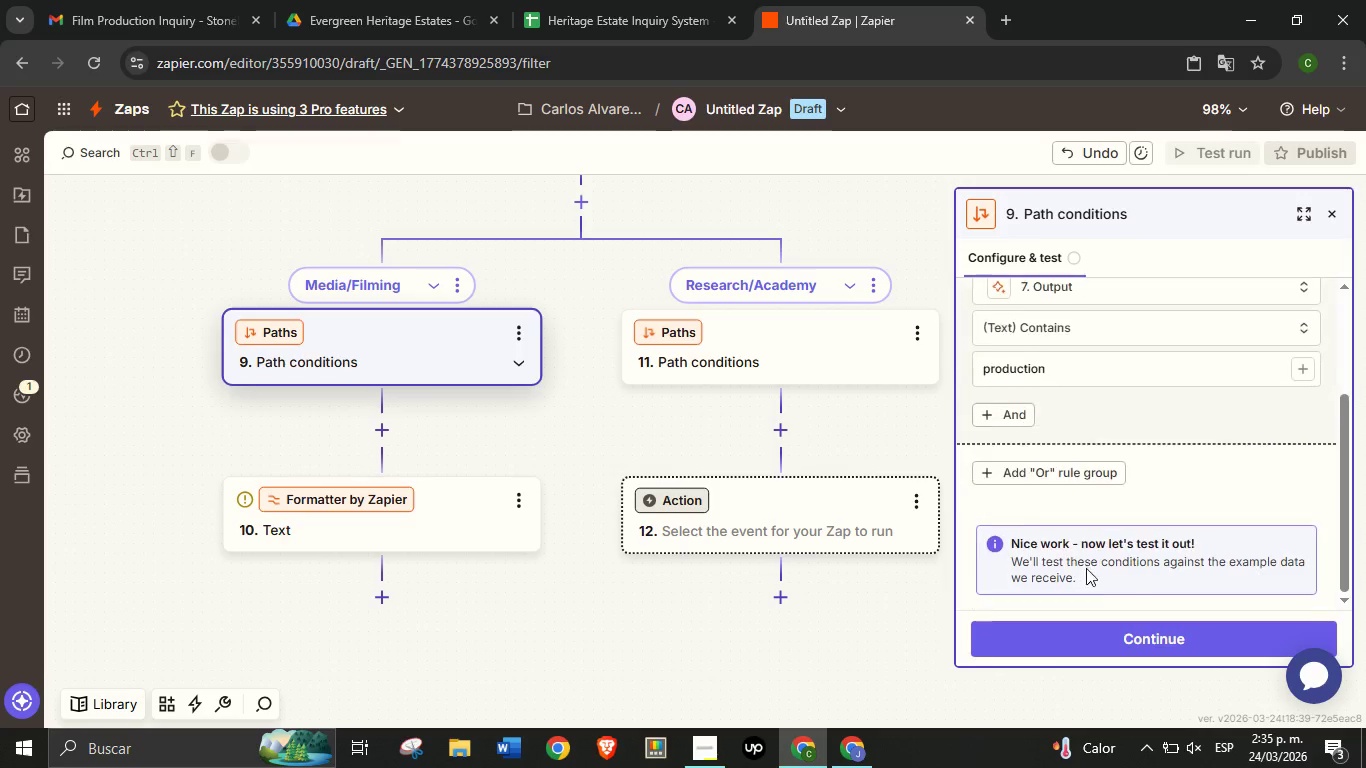 
scroll: coordinate [1081, 568], scroll_direction: down, amount: 2.0
 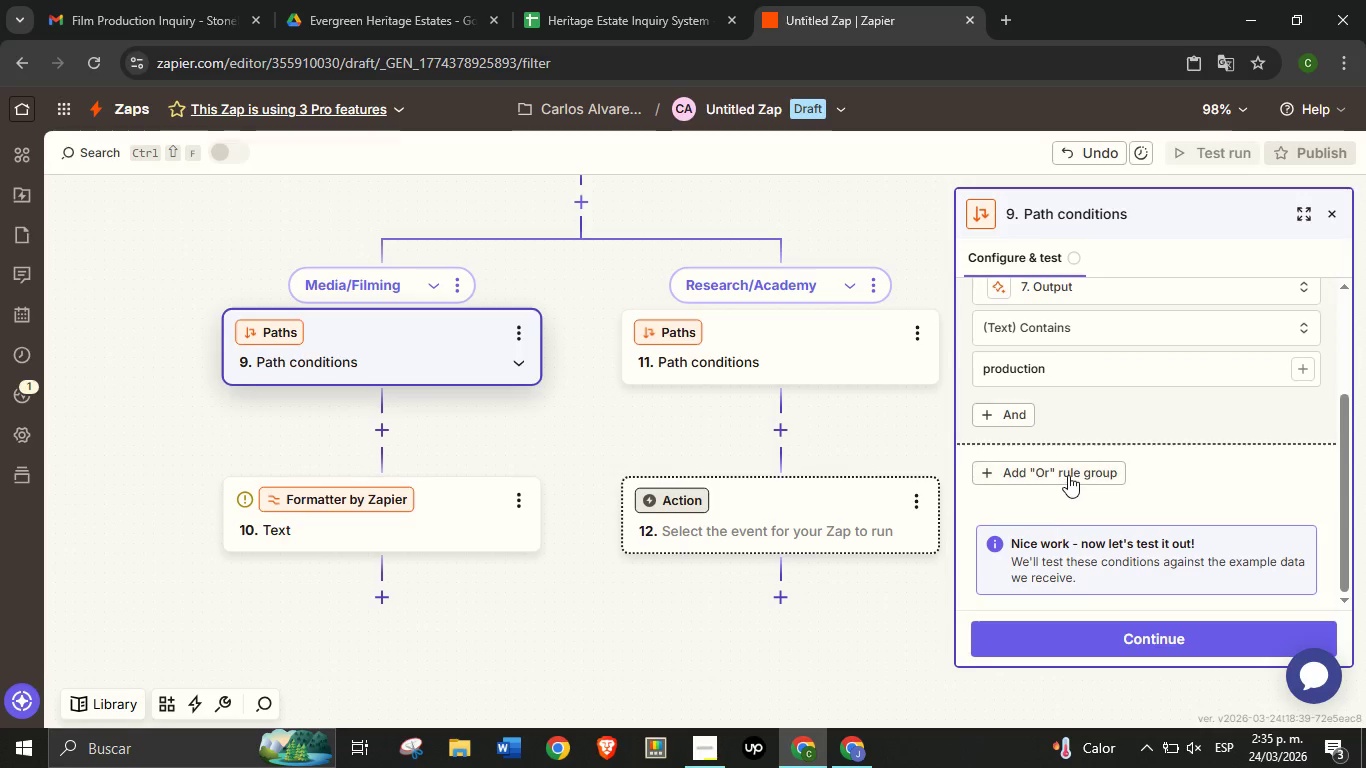 
left_click([1068, 475])
 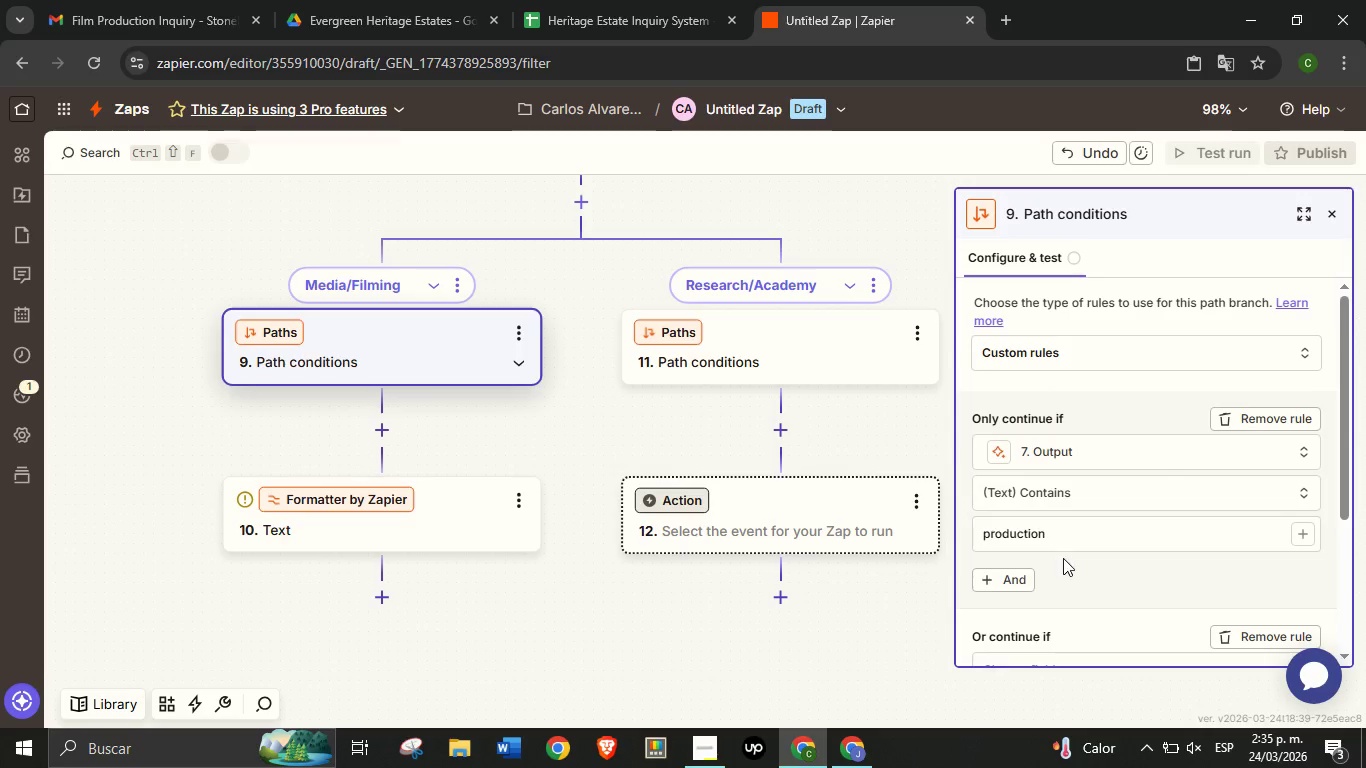 
scroll: coordinate [1063, 558], scroll_direction: down, amount: 2.0
 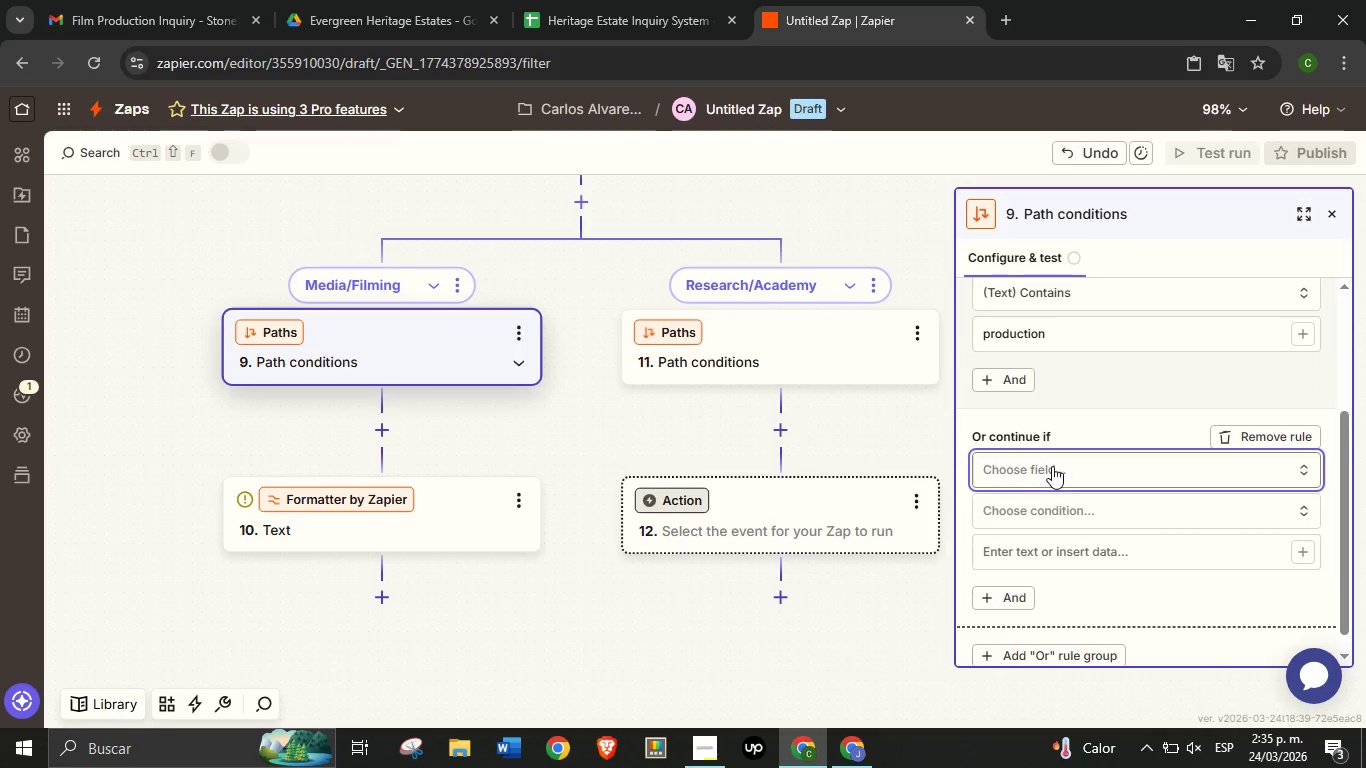 
left_click([1052, 466])
 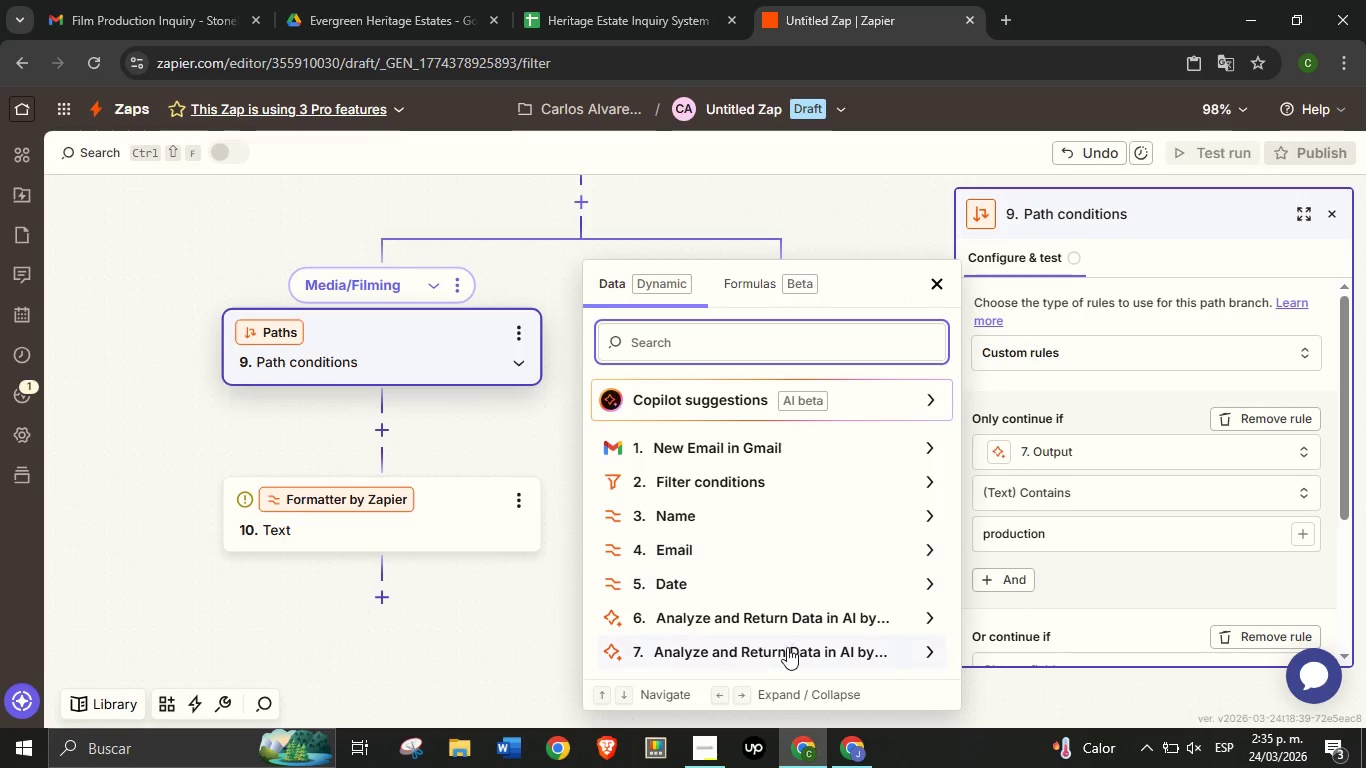 
mouse_move([770, 612])
 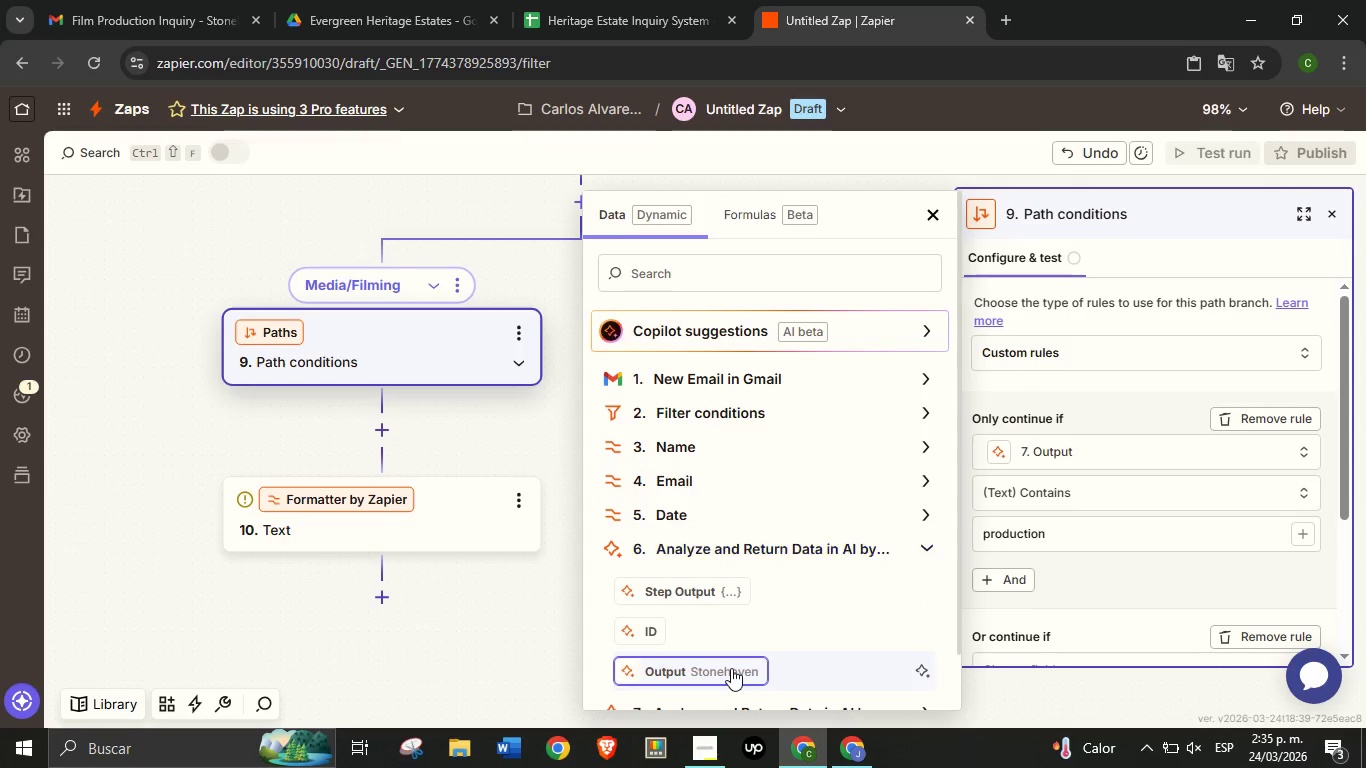 
left_click([731, 668])
 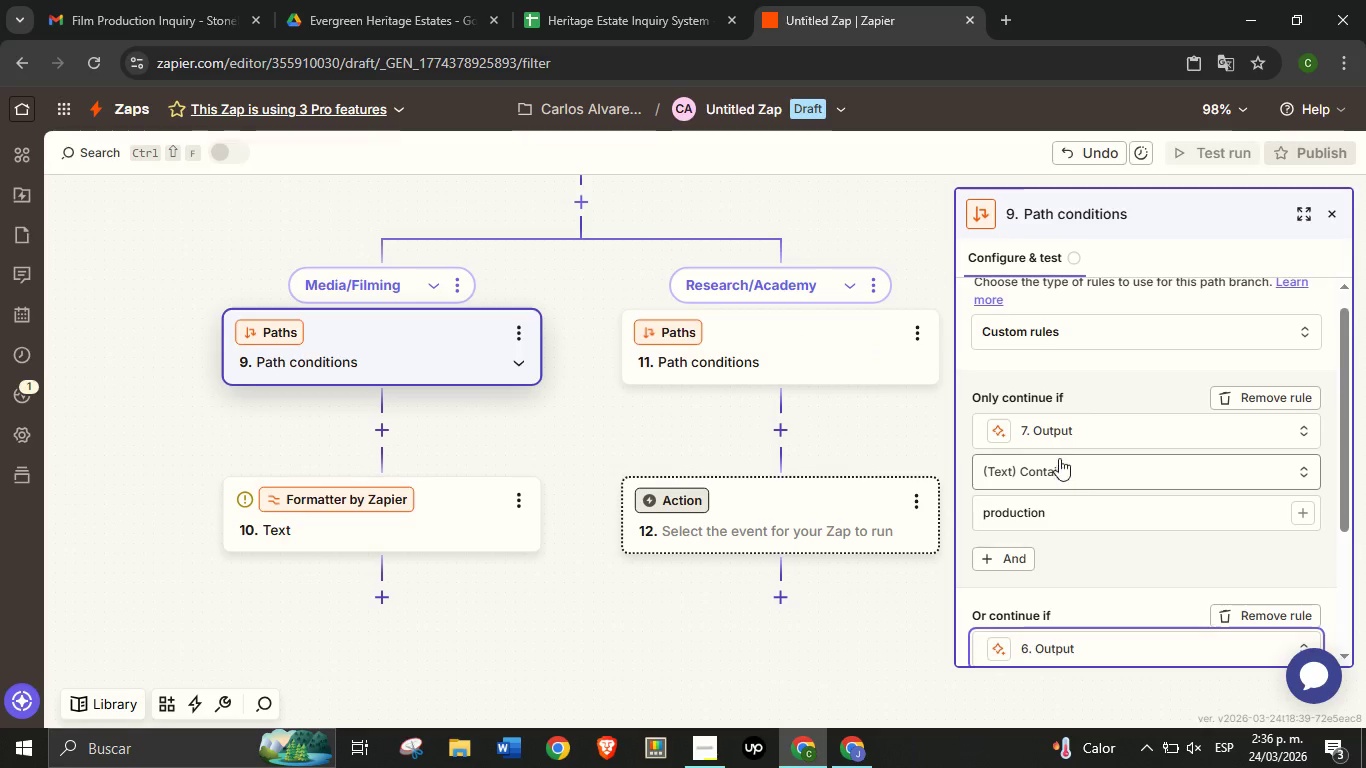 
left_click([1063, 425])
 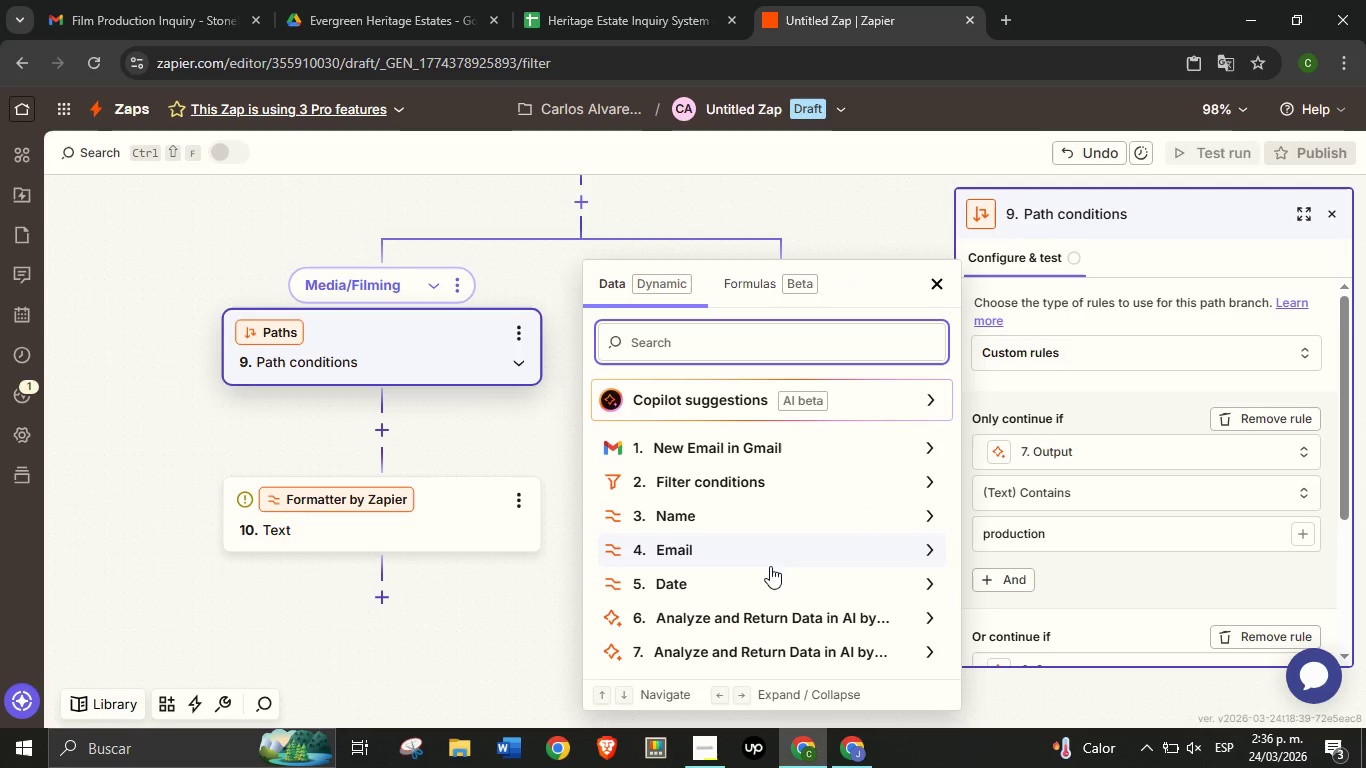 
scroll: coordinate [771, 565], scroll_direction: down, amount: 6.0
 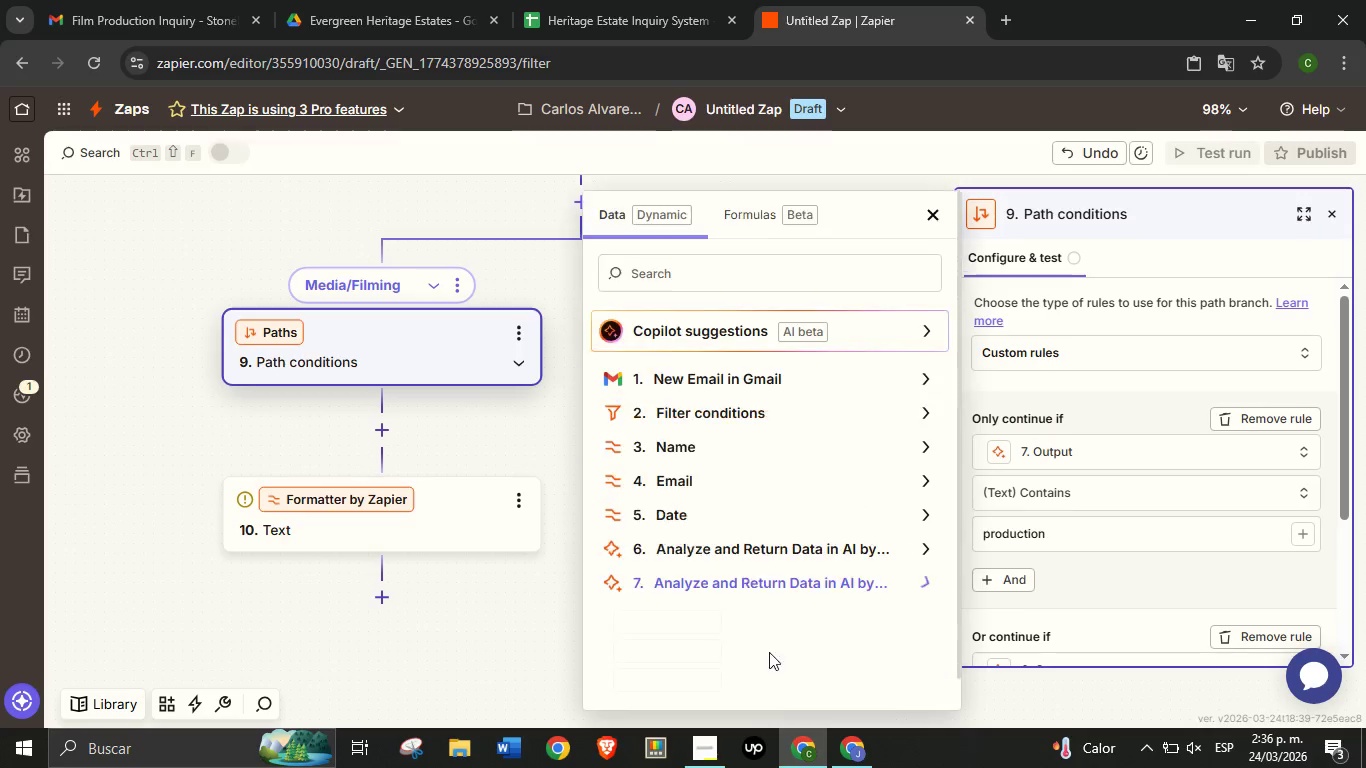 
left_click([769, 652])
 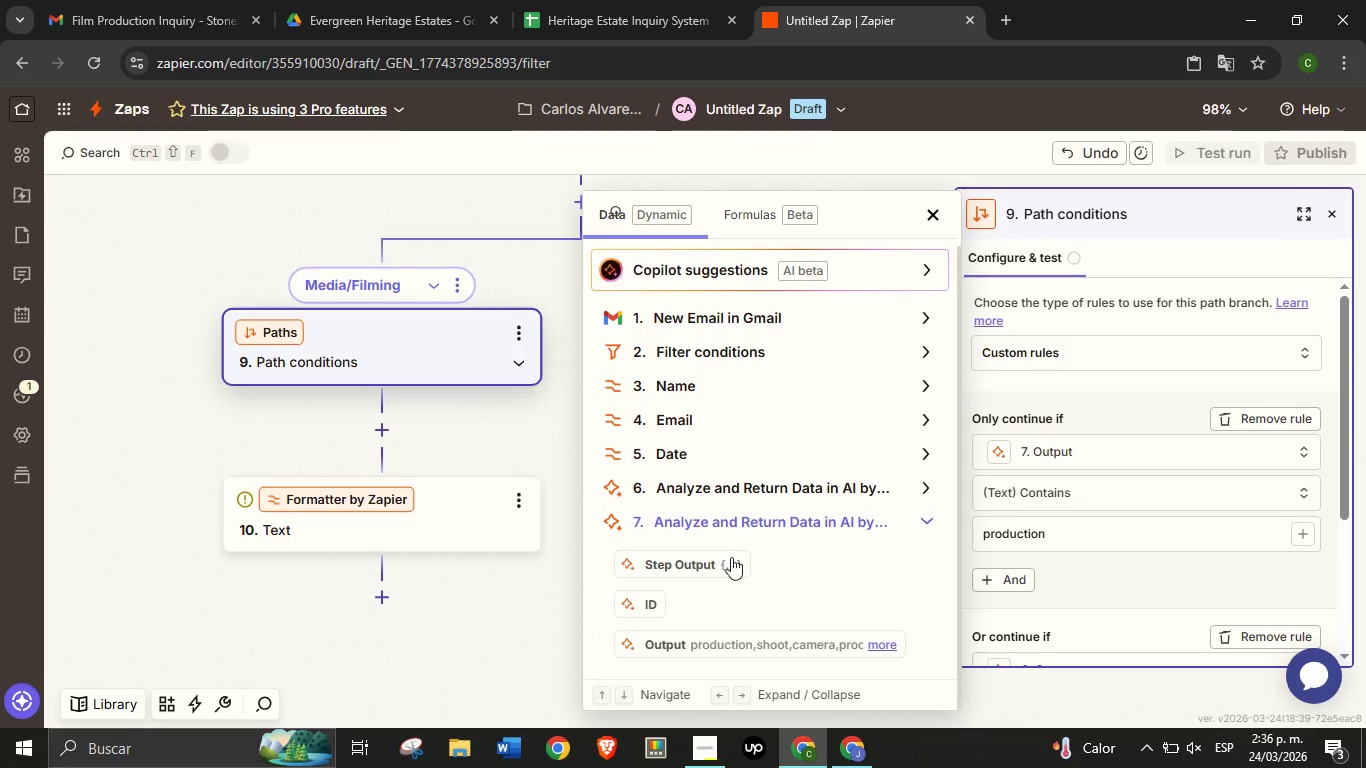 
scroll: coordinate [723, 502], scroll_direction: down, amount: 1.0
 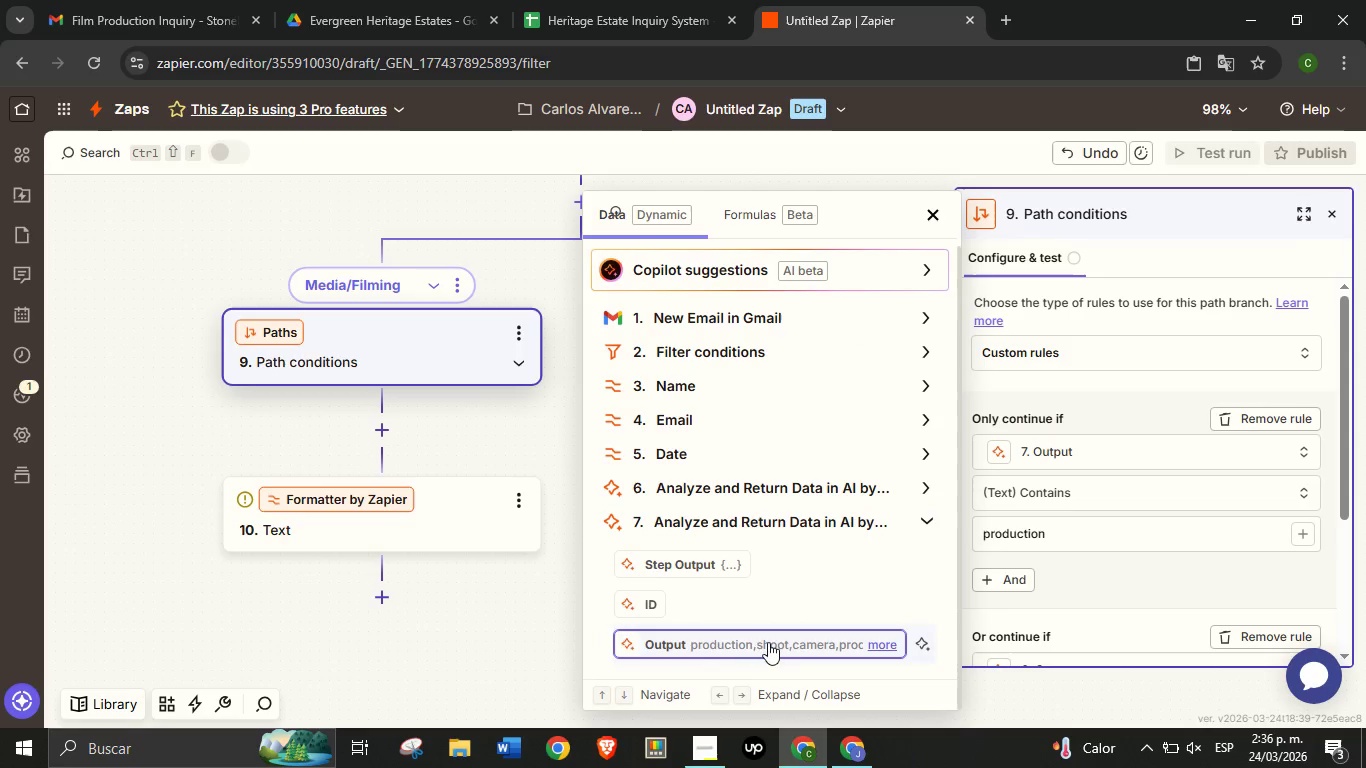 
left_click([768, 642])
 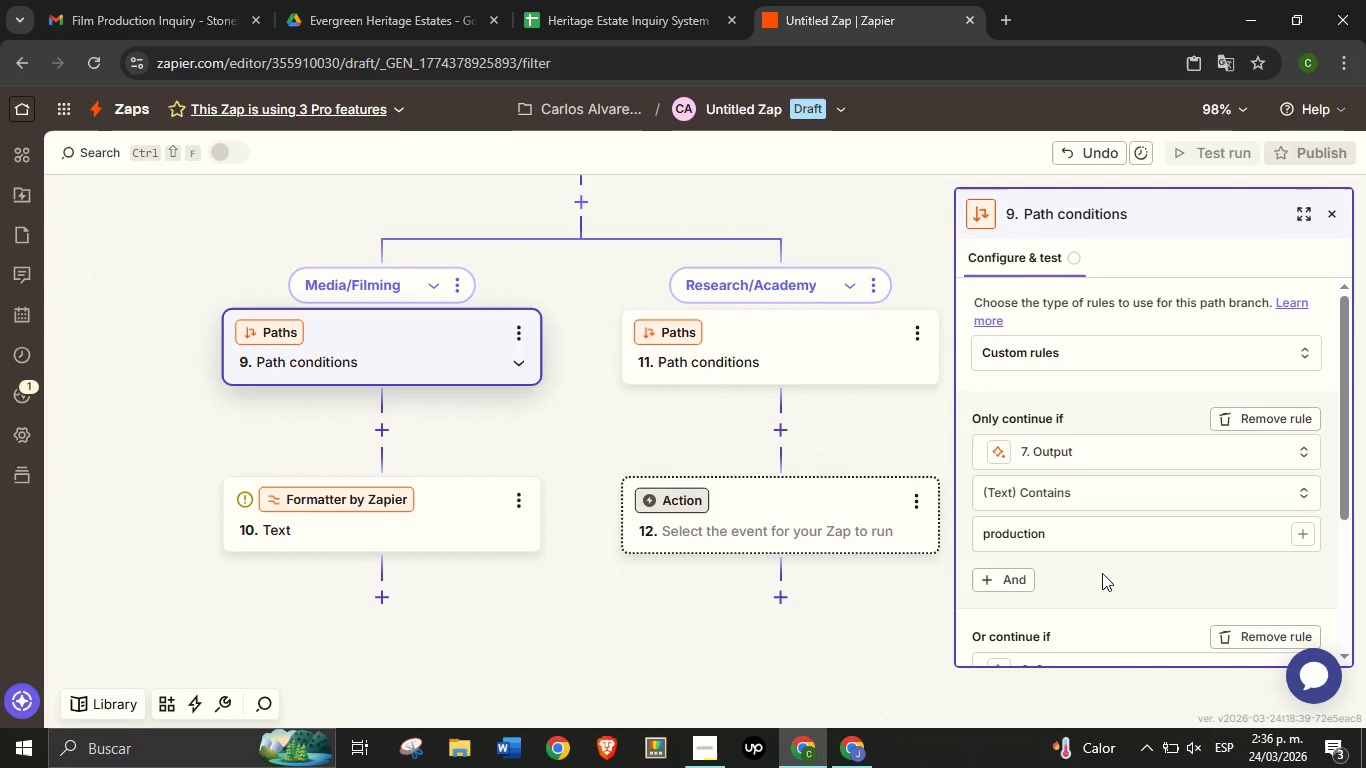 
left_click([1102, 573])
 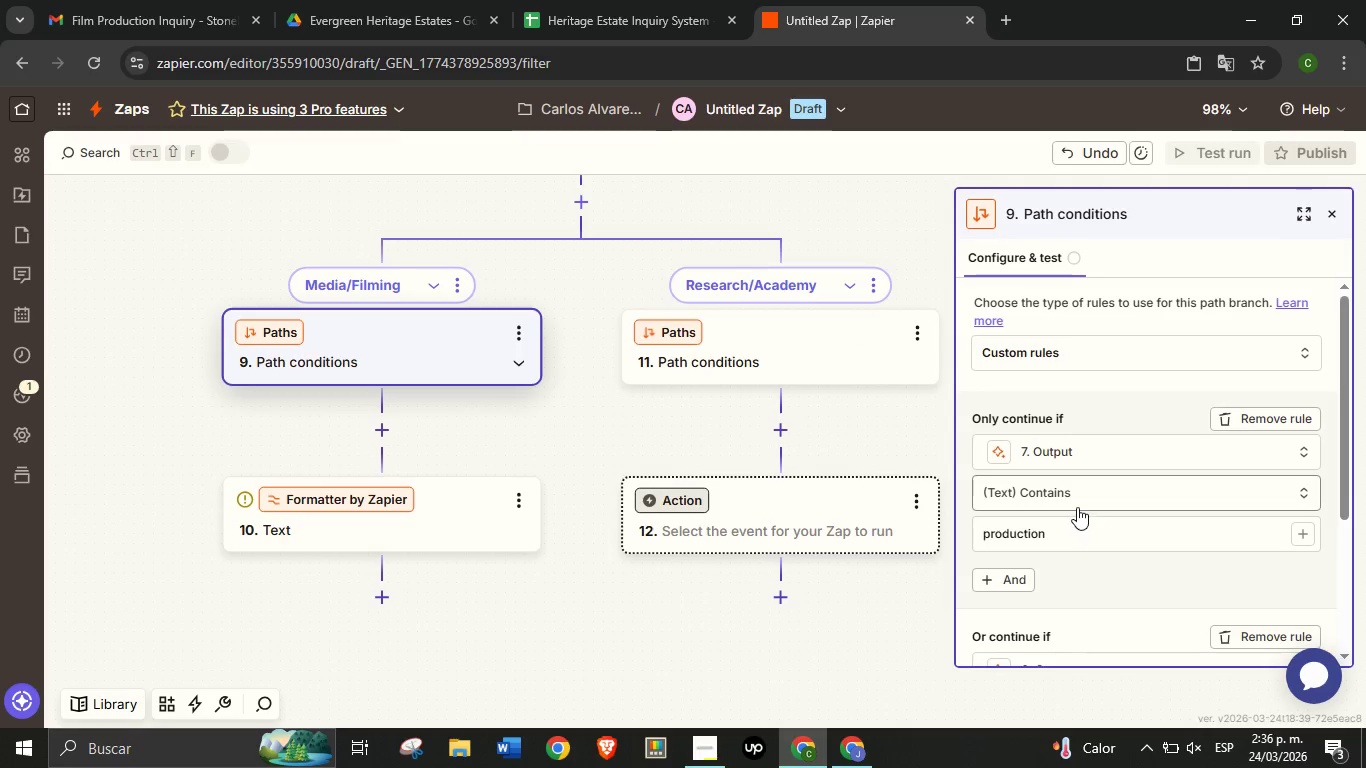 
scroll: coordinate [1077, 507], scroll_direction: down, amount: 2.0
 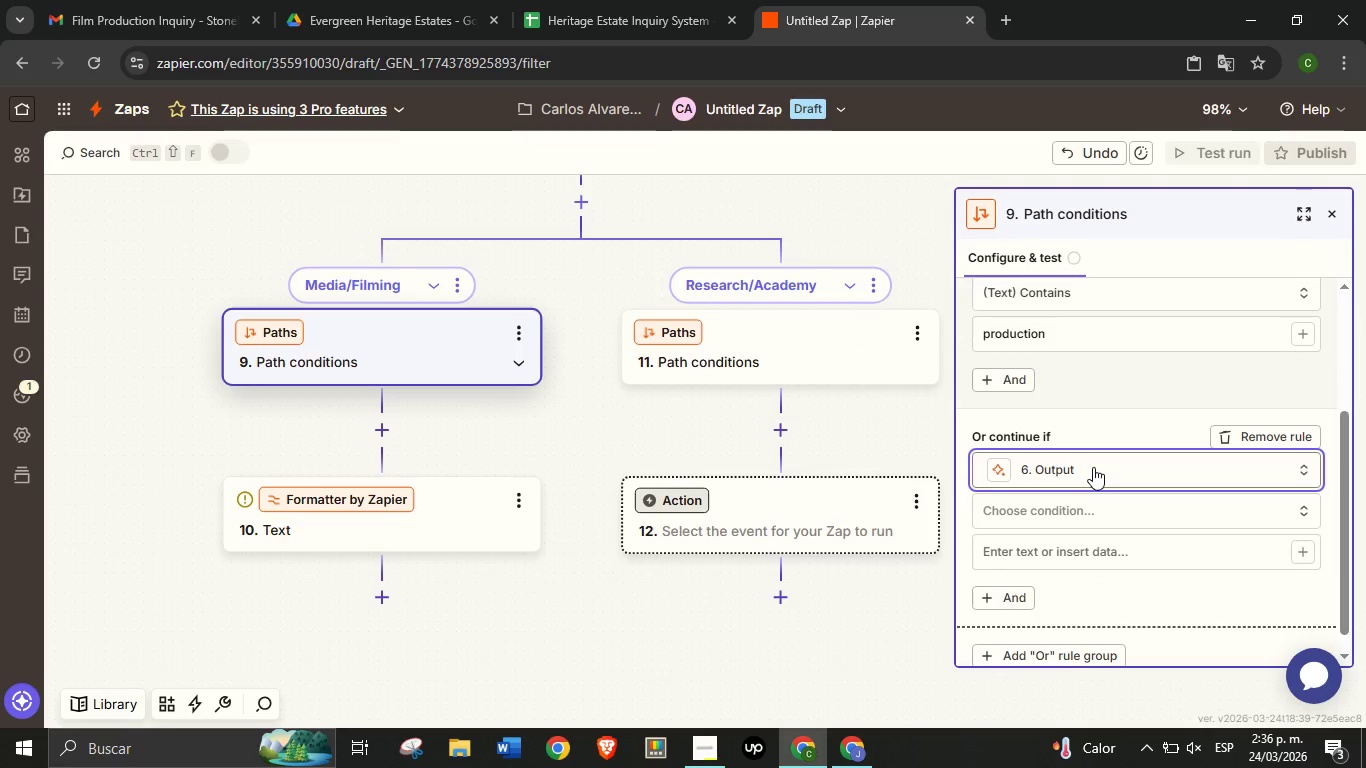 
left_click([1093, 467])
 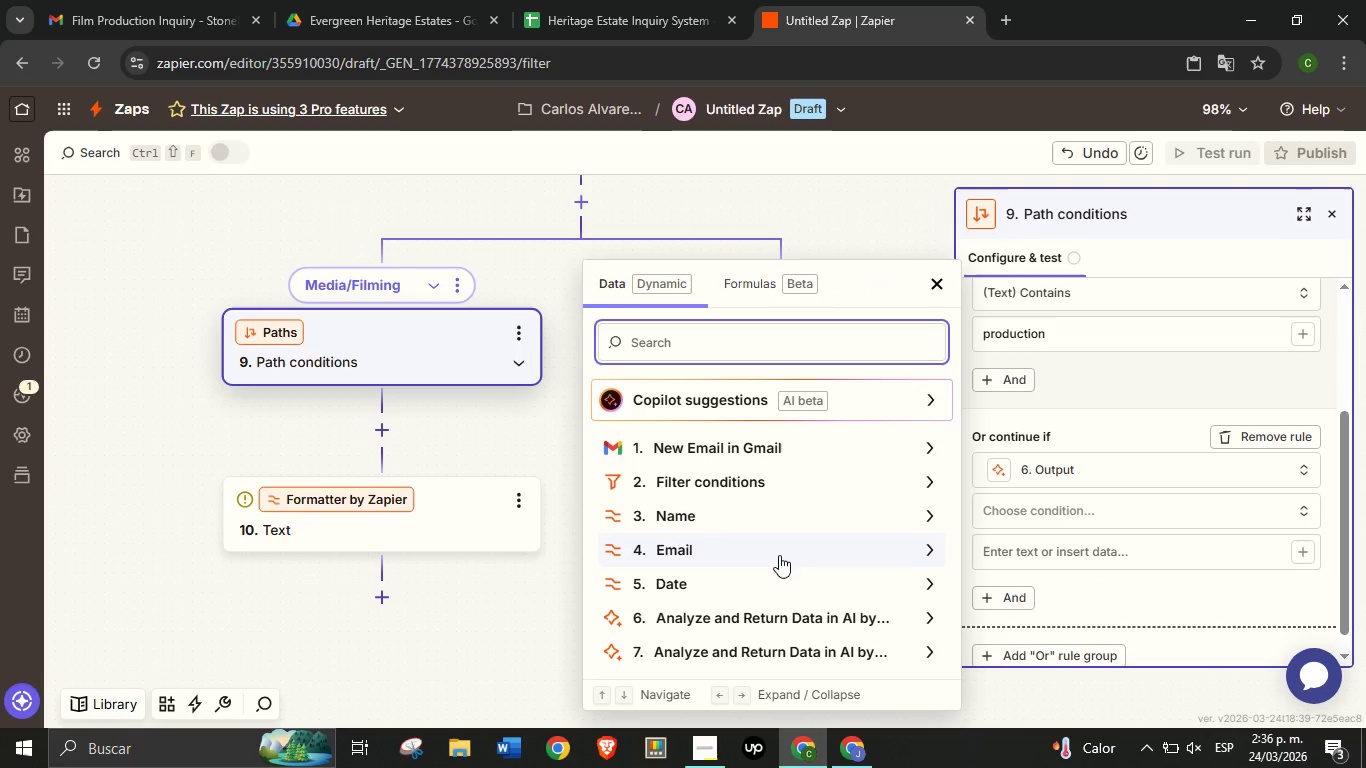 
scroll: coordinate [780, 540], scroll_direction: down, amount: 5.0
 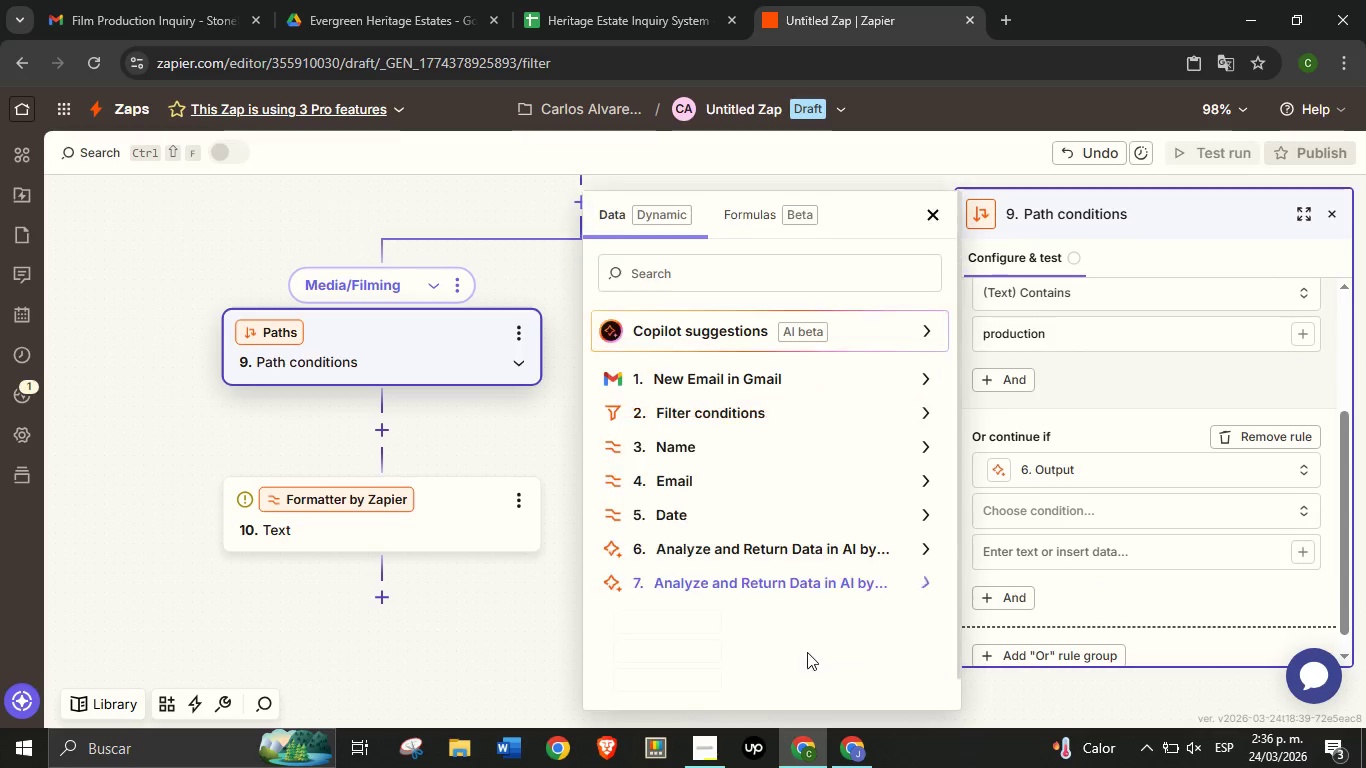 
left_click([807, 652])
 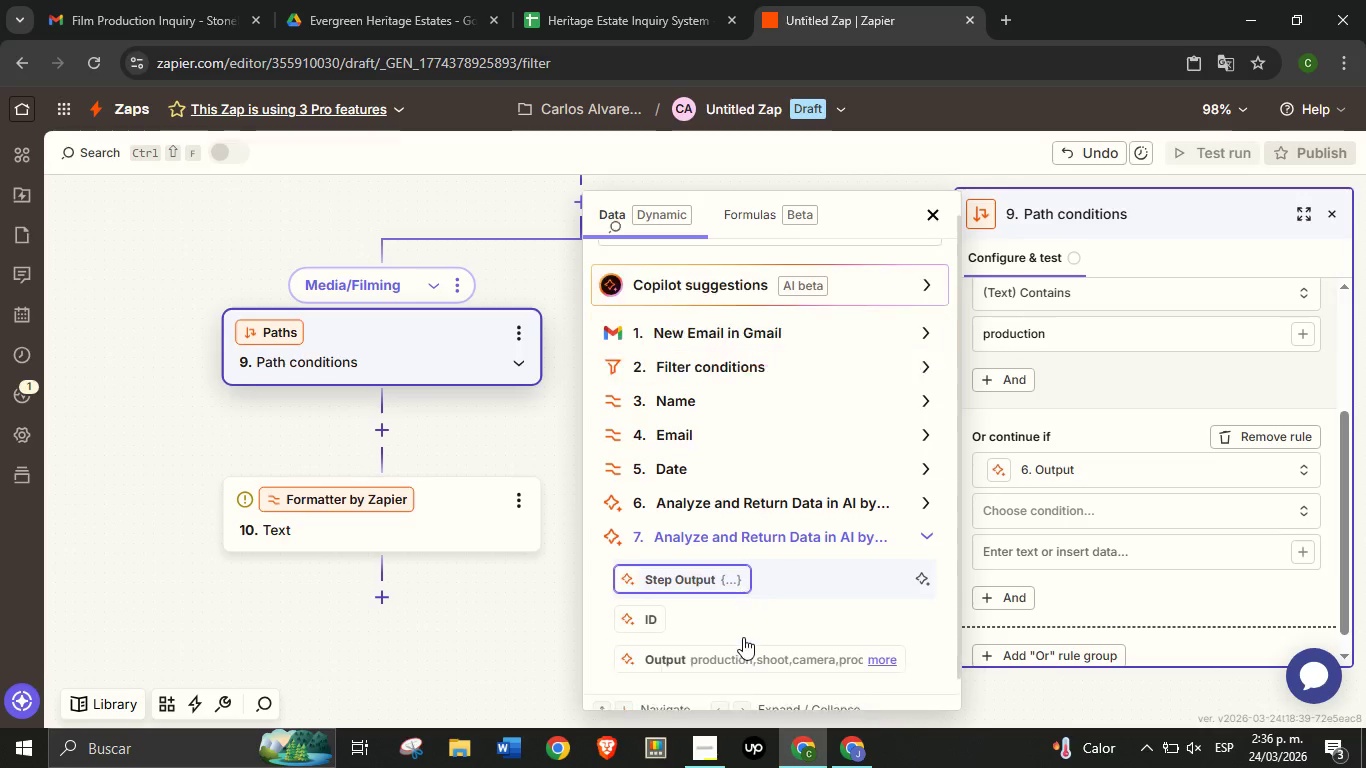 
scroll: coordinate [743, 637], scroll_direction: down, amount: 2.0
 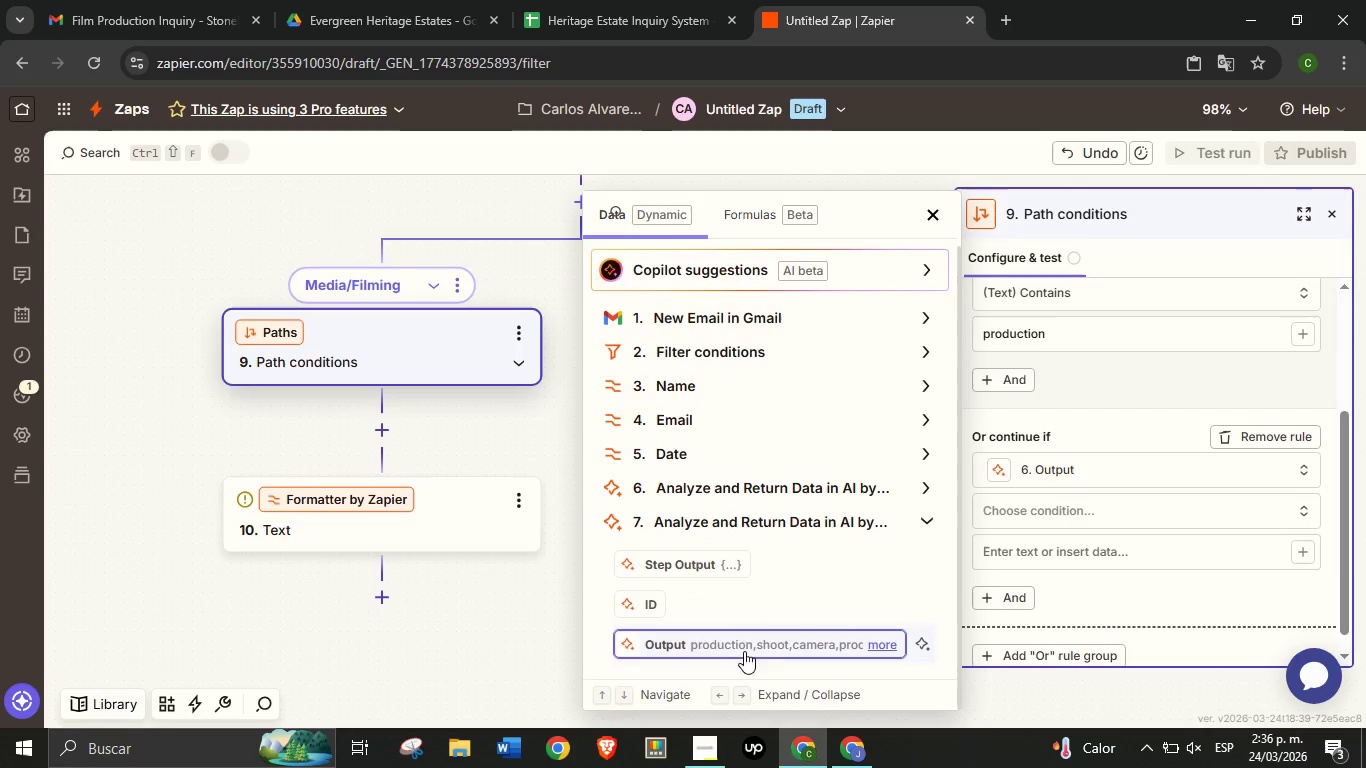 
left_click([743, 651])
 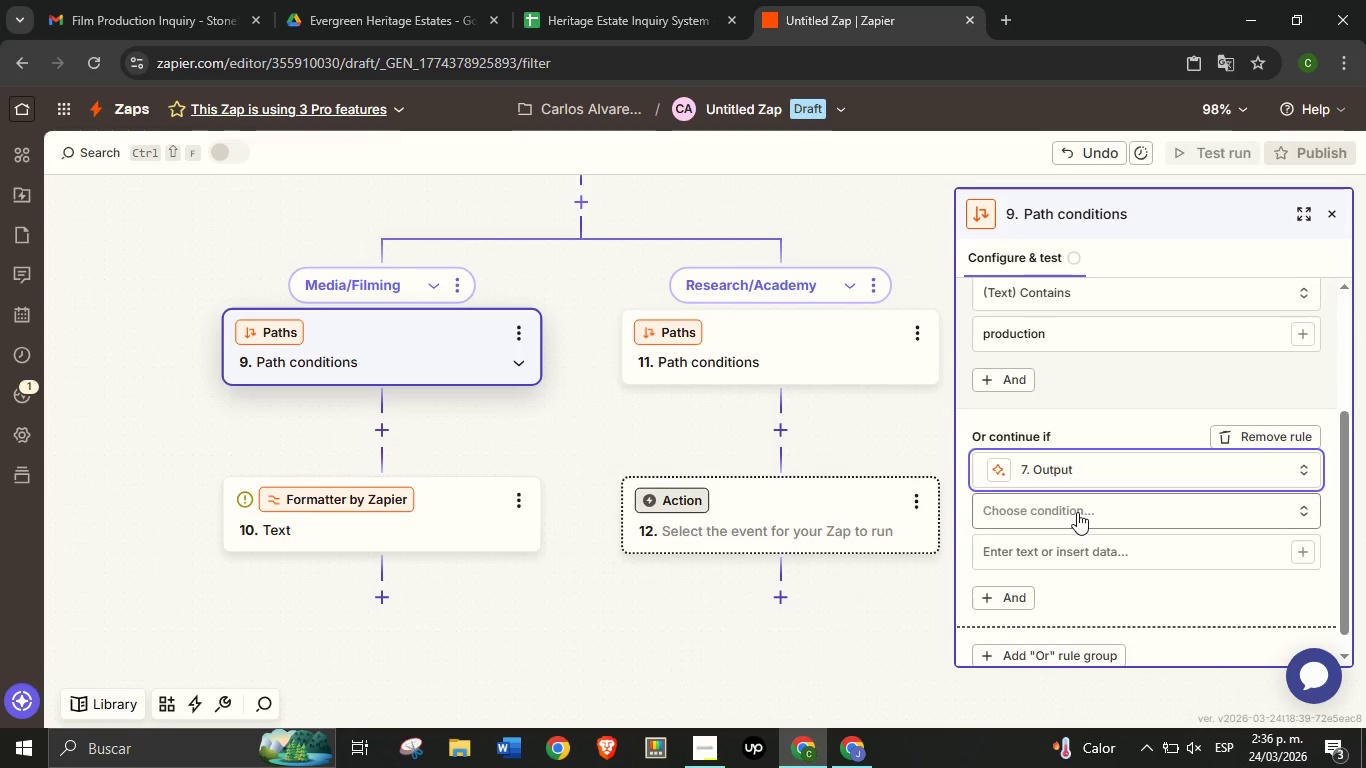 
scroll: coordinate [1078, 510], scroll_direction: up, amount: 1.0
 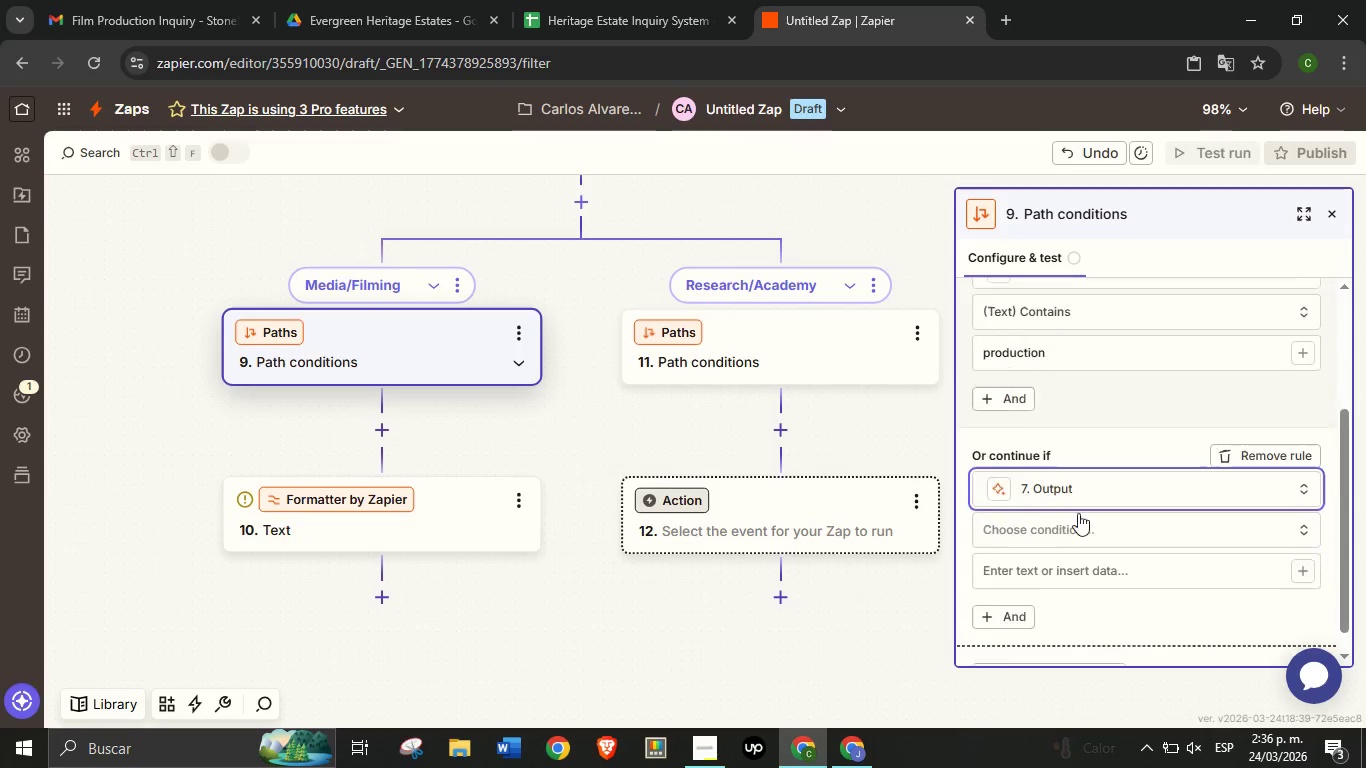 
scroll: coordinate [1078, 510], scroll_direction: down, amount: 1.0
 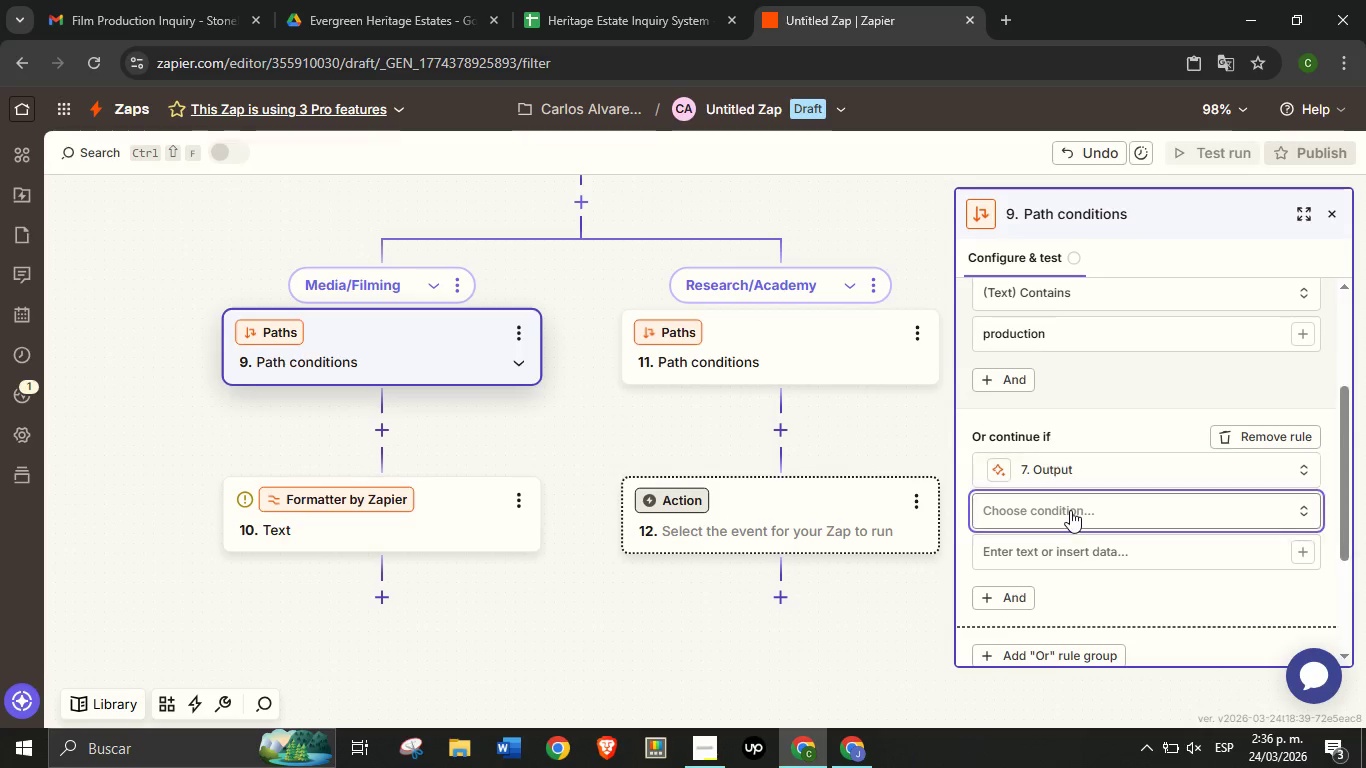 
left_click([1070, 510])
 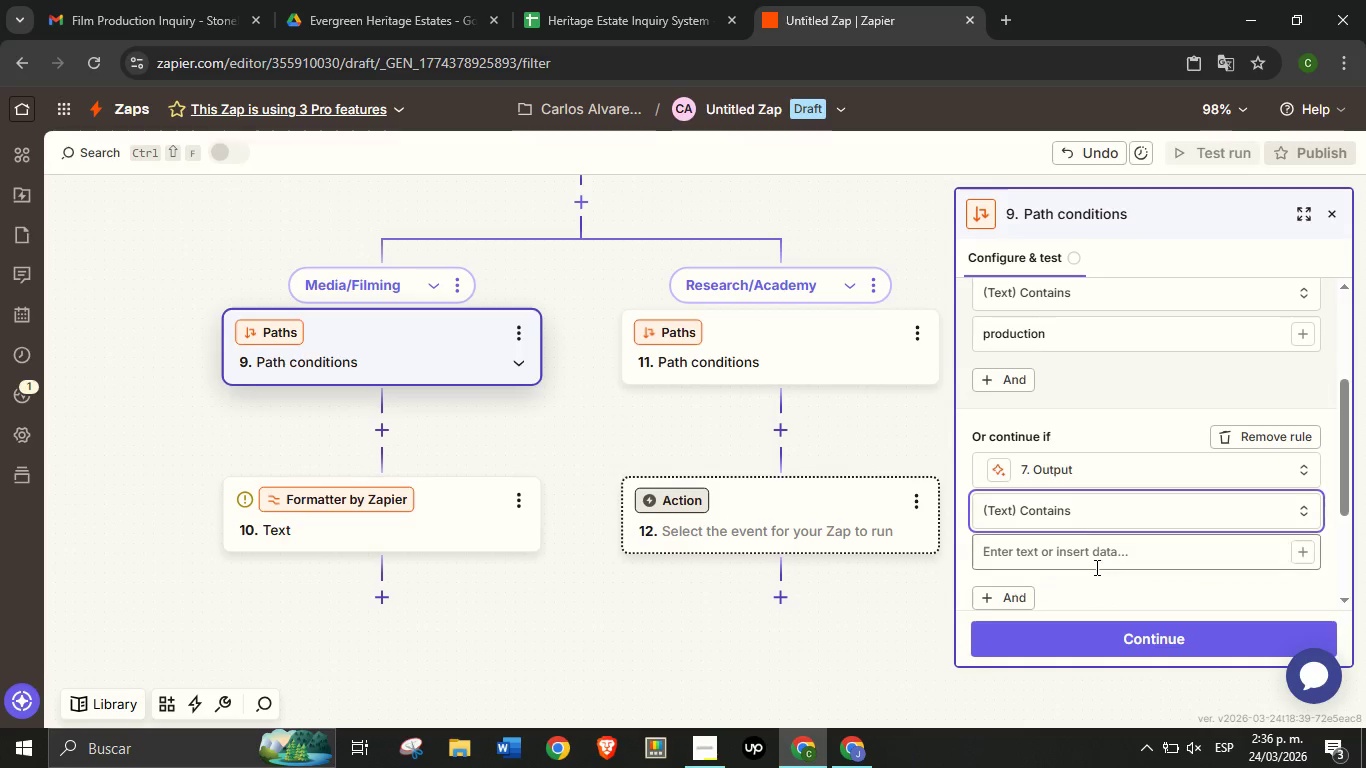 
scroll: coordinate [1096, 562], scroll_direction: up, amount: 1.0
 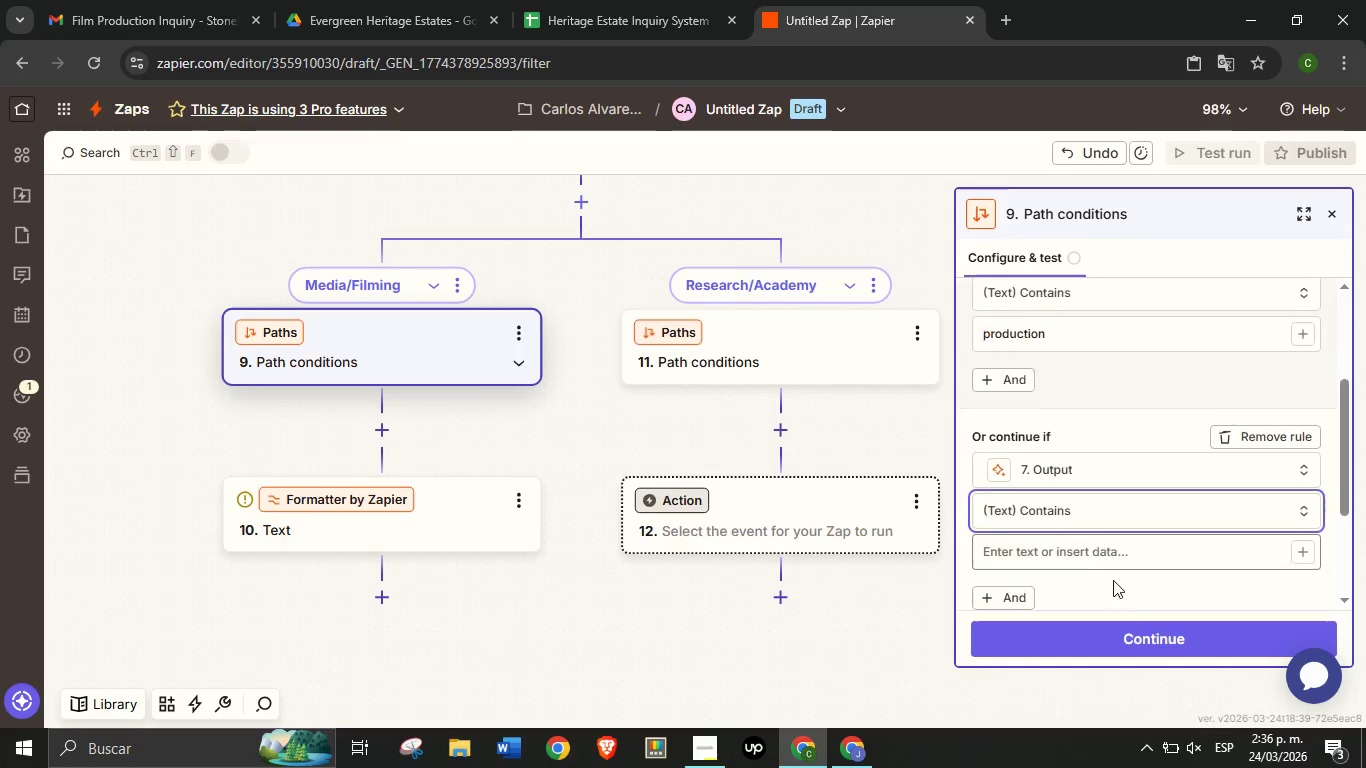 
scroll: coordinate [1098, 560], scroll_direction: down, amount: 1.0
 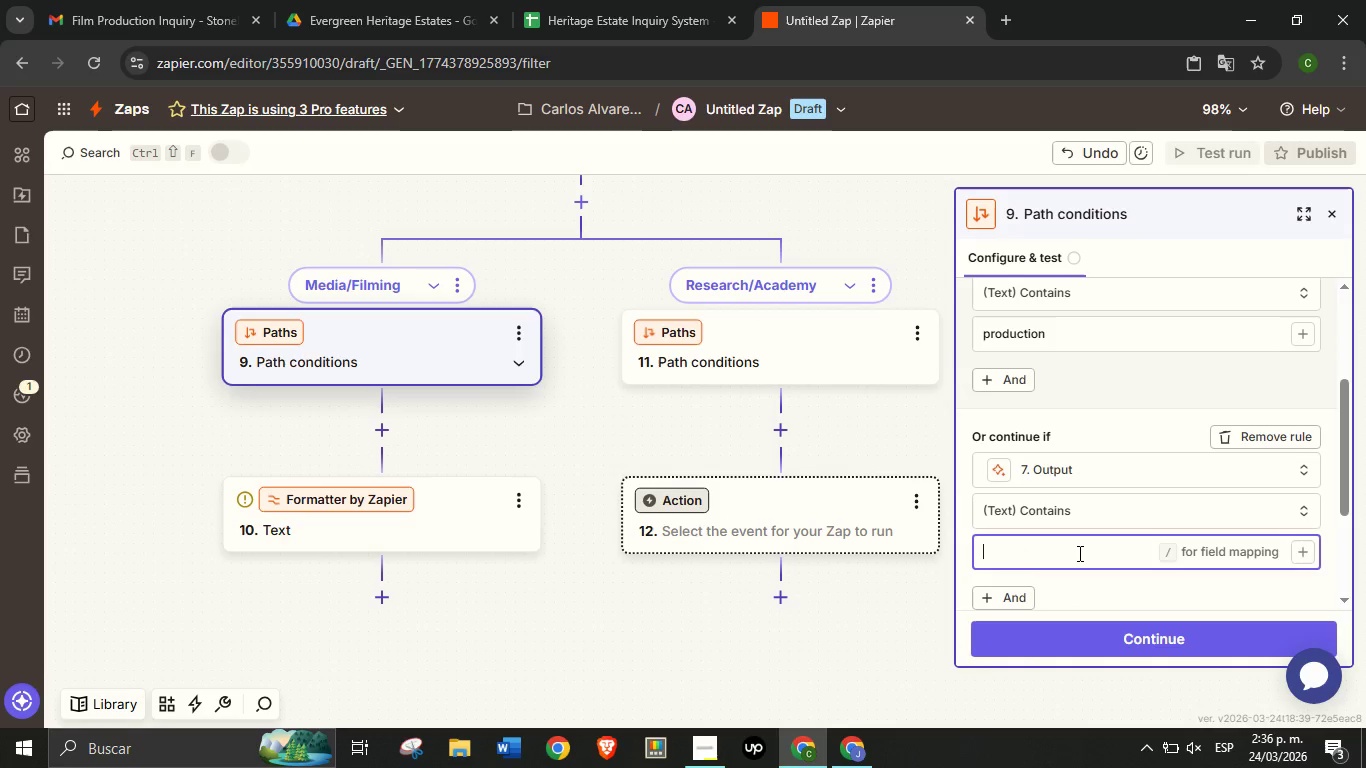 
left_click([1078, 553])
 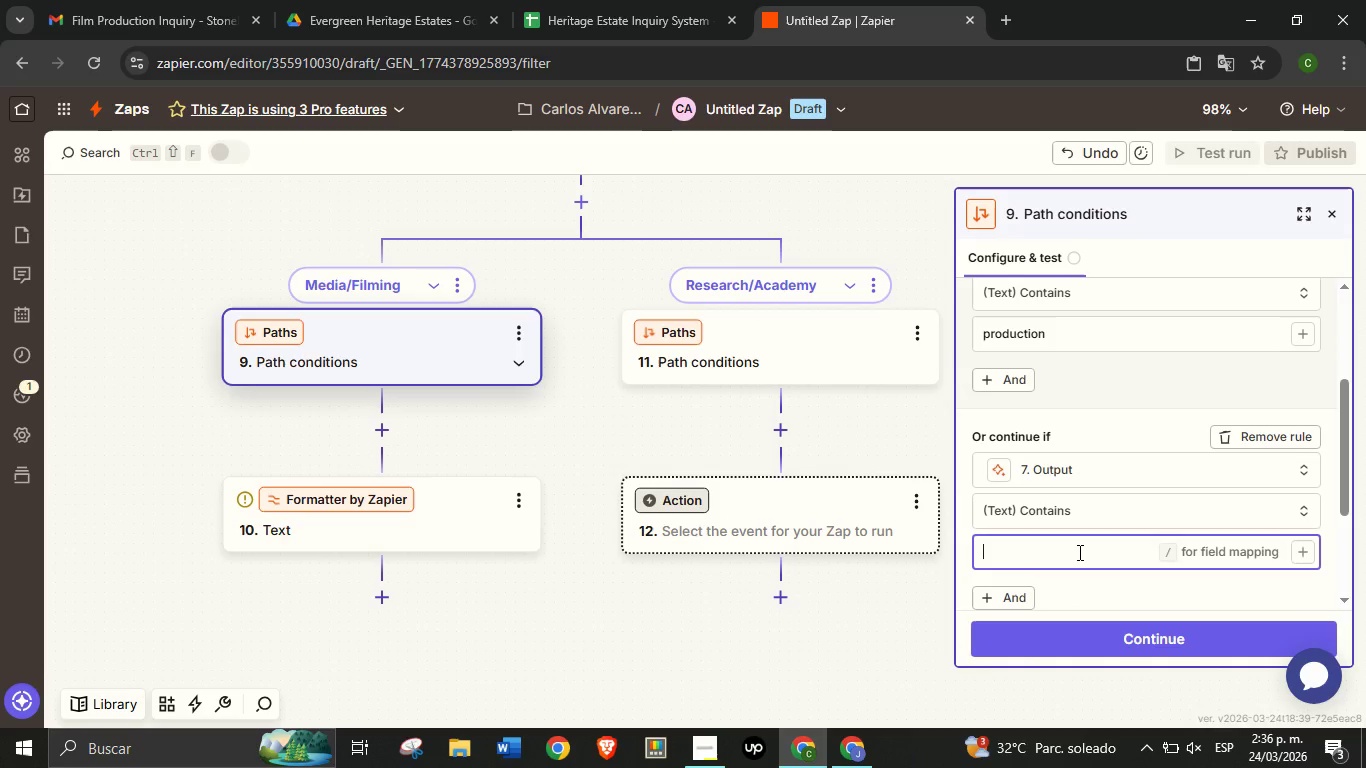 
type(shoot)
 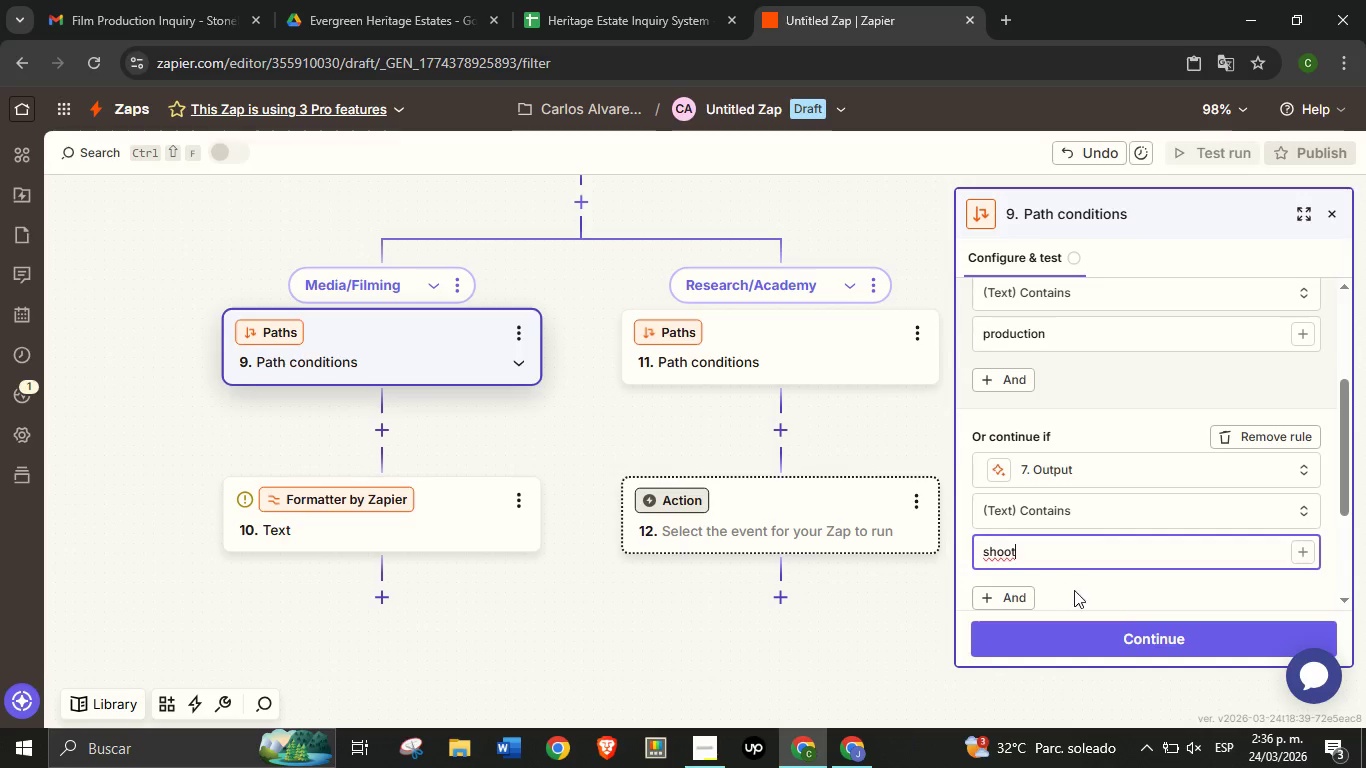 
scroll: coordinate [1110, 508], scroll_direction: down, amount: 10.0
 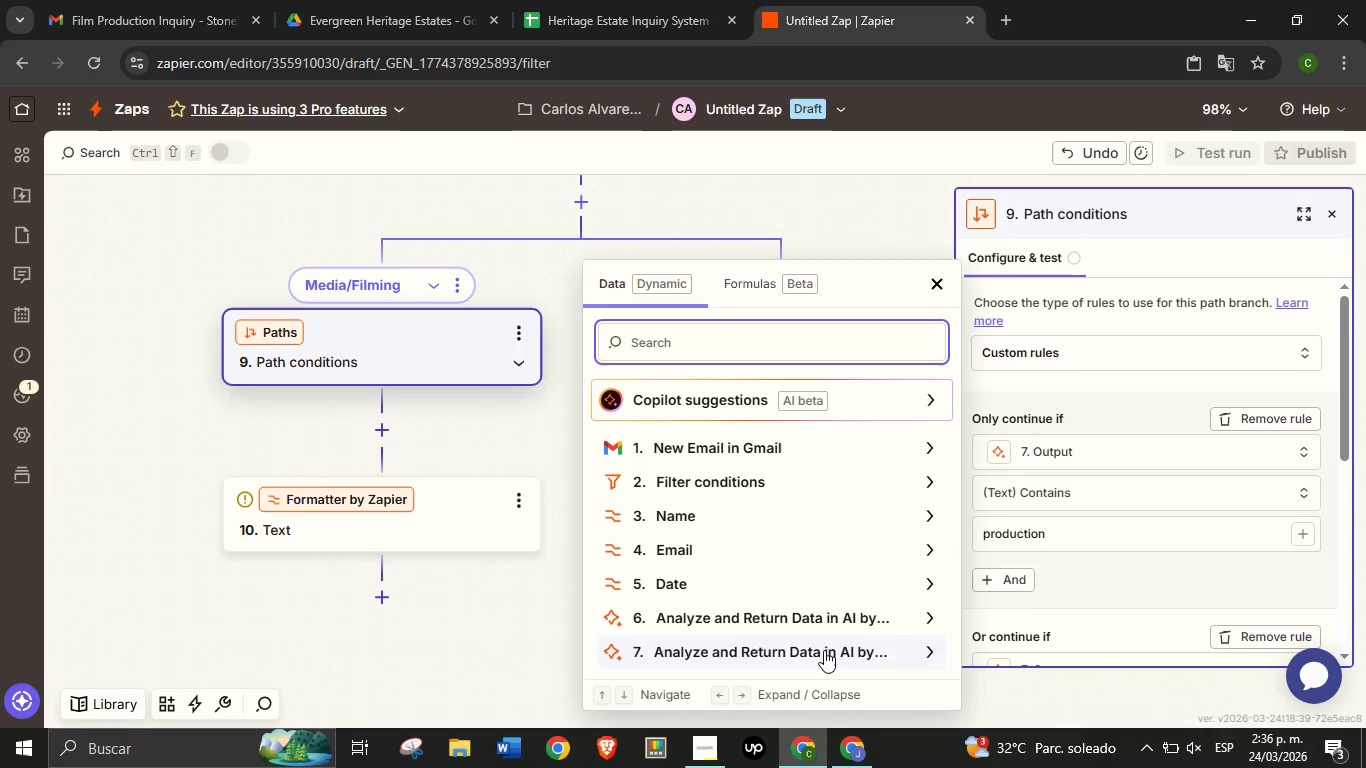 
left_click([826, 653])
 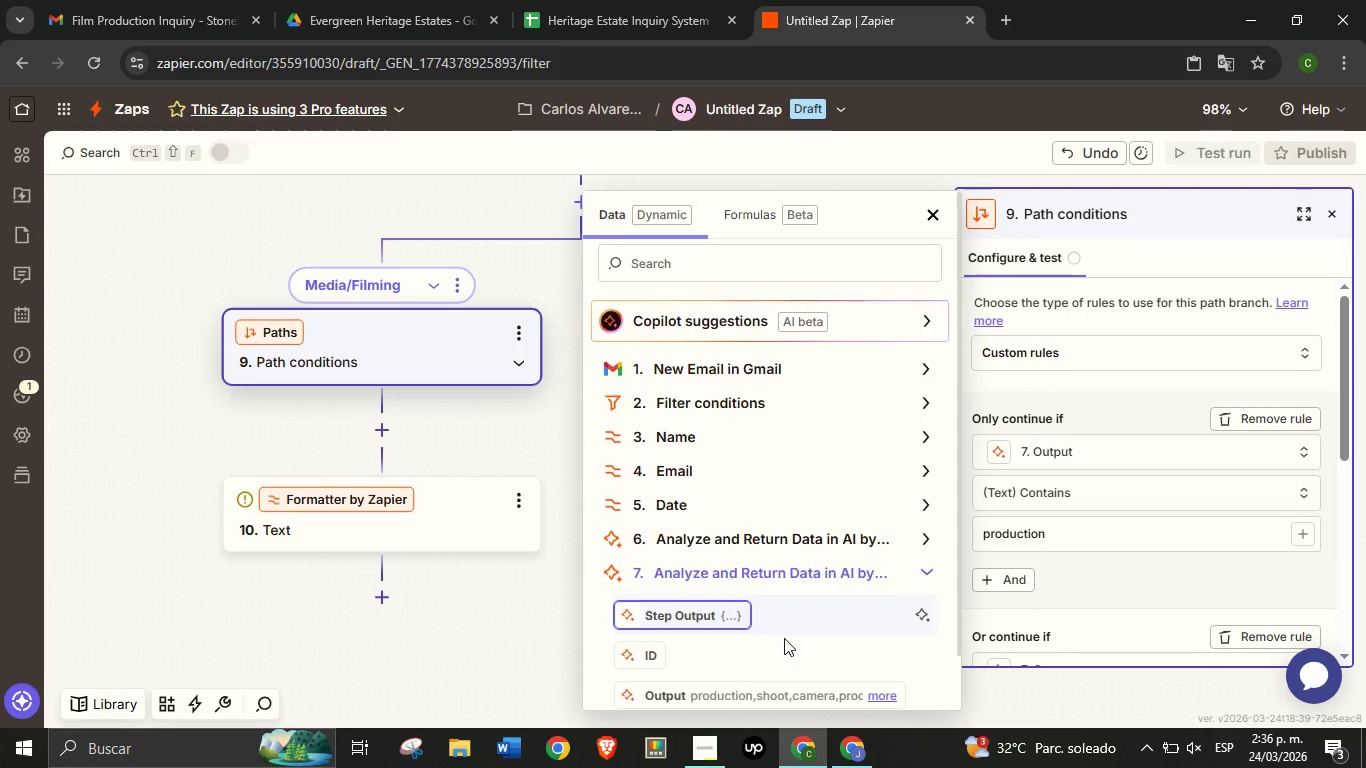 
scroll: coordinate [782, 638], scroll_direction: down, amount: 1.0
 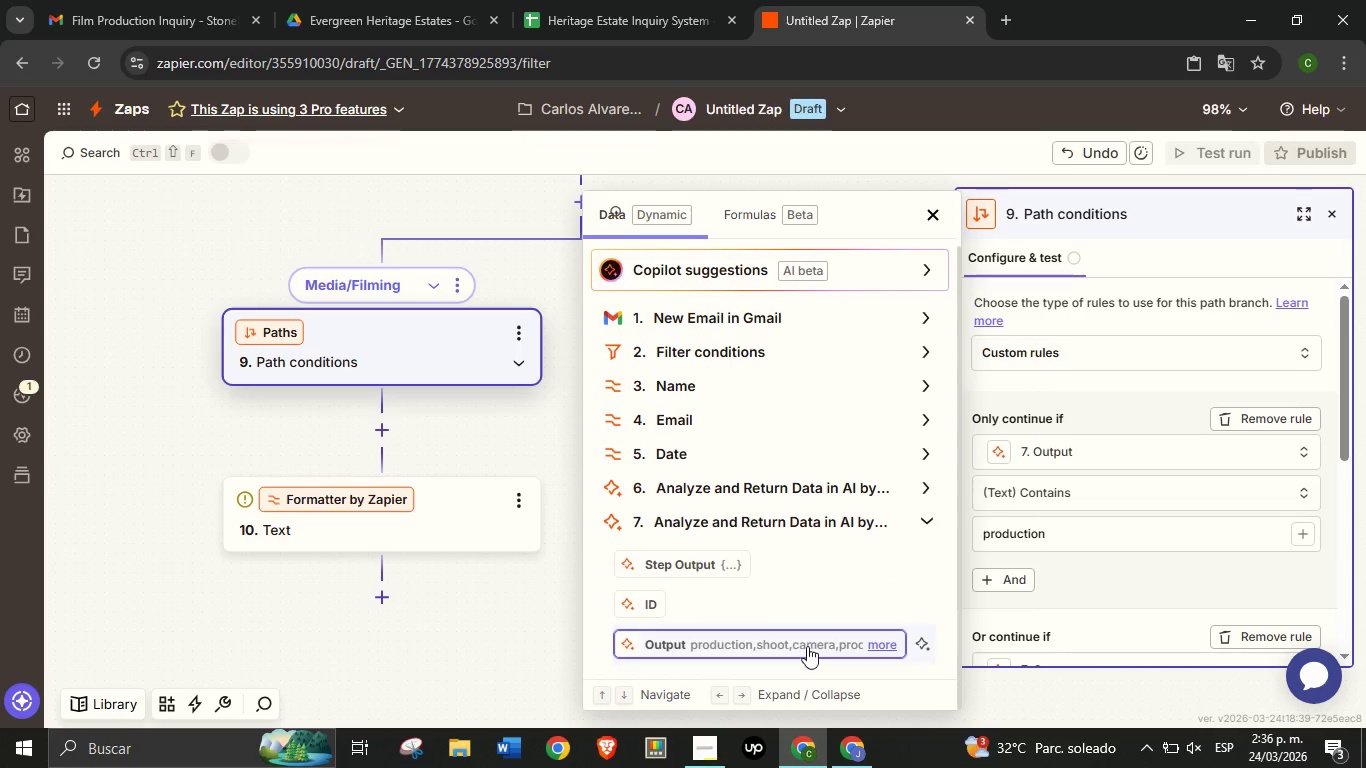 
left_click([805, 649])
 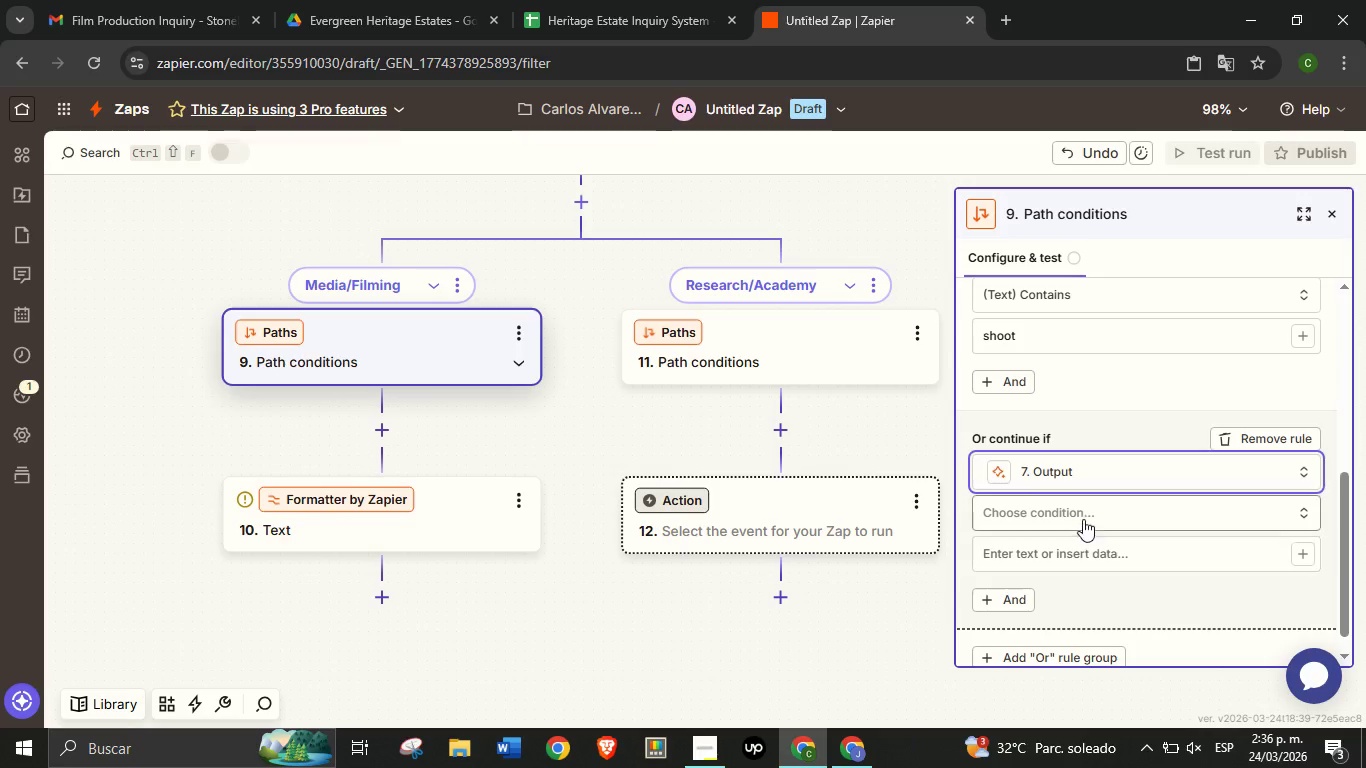 
left_click([1083, 518])
 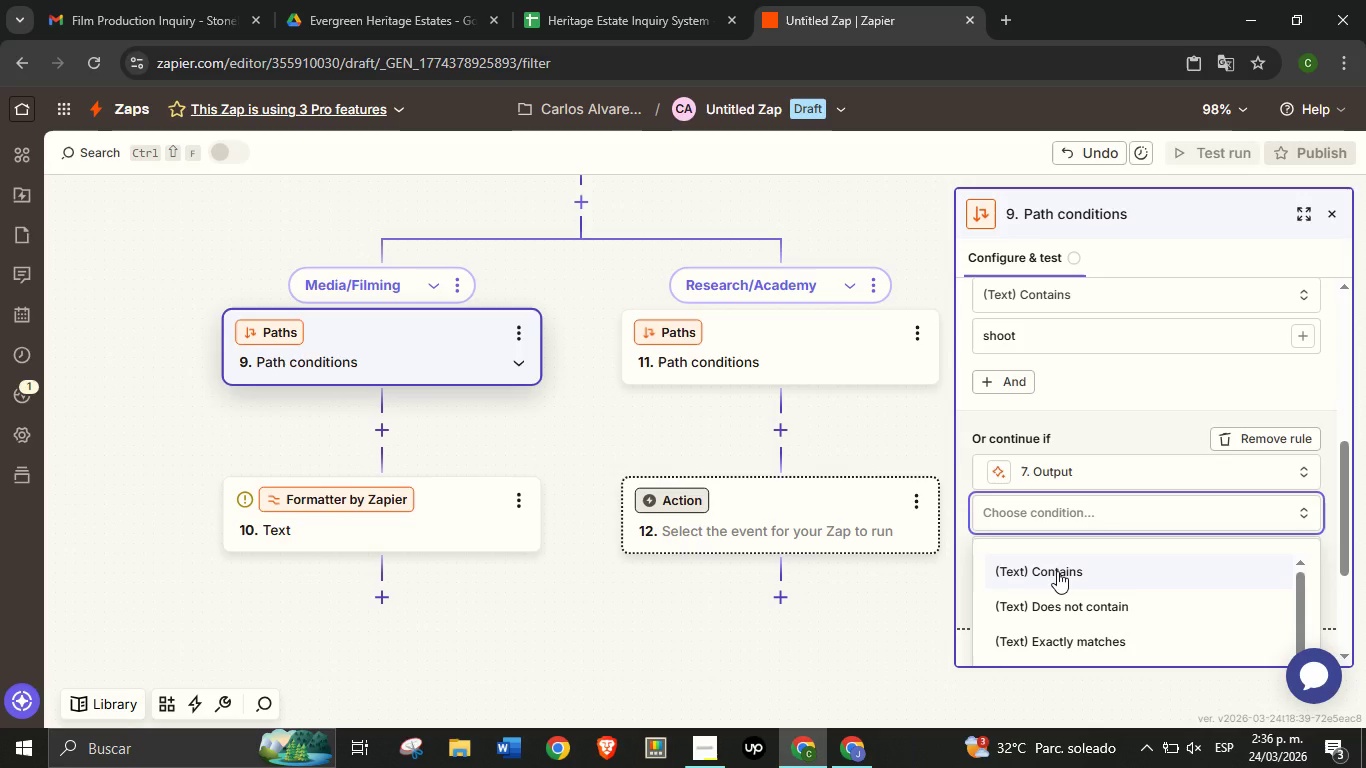 
left_click([1057, 571])
 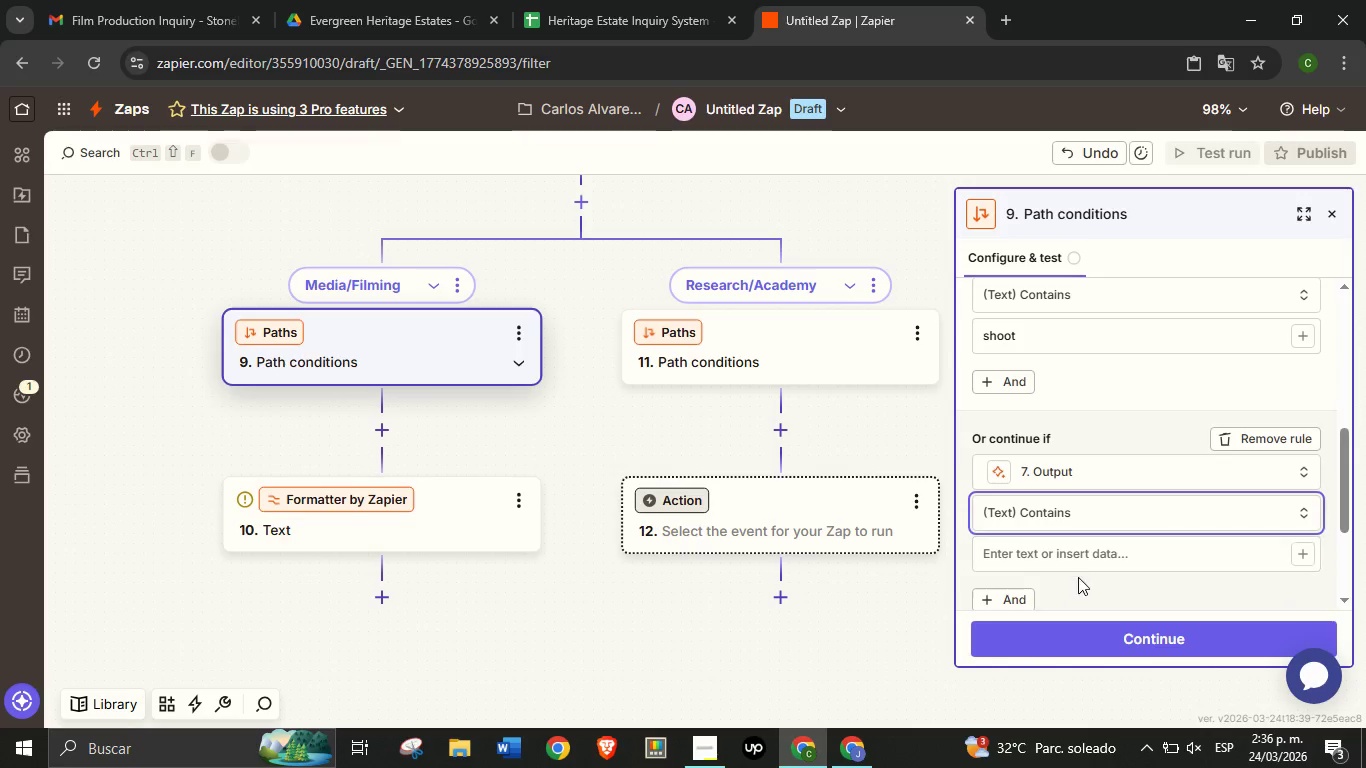 
left_click([1078, 585])
 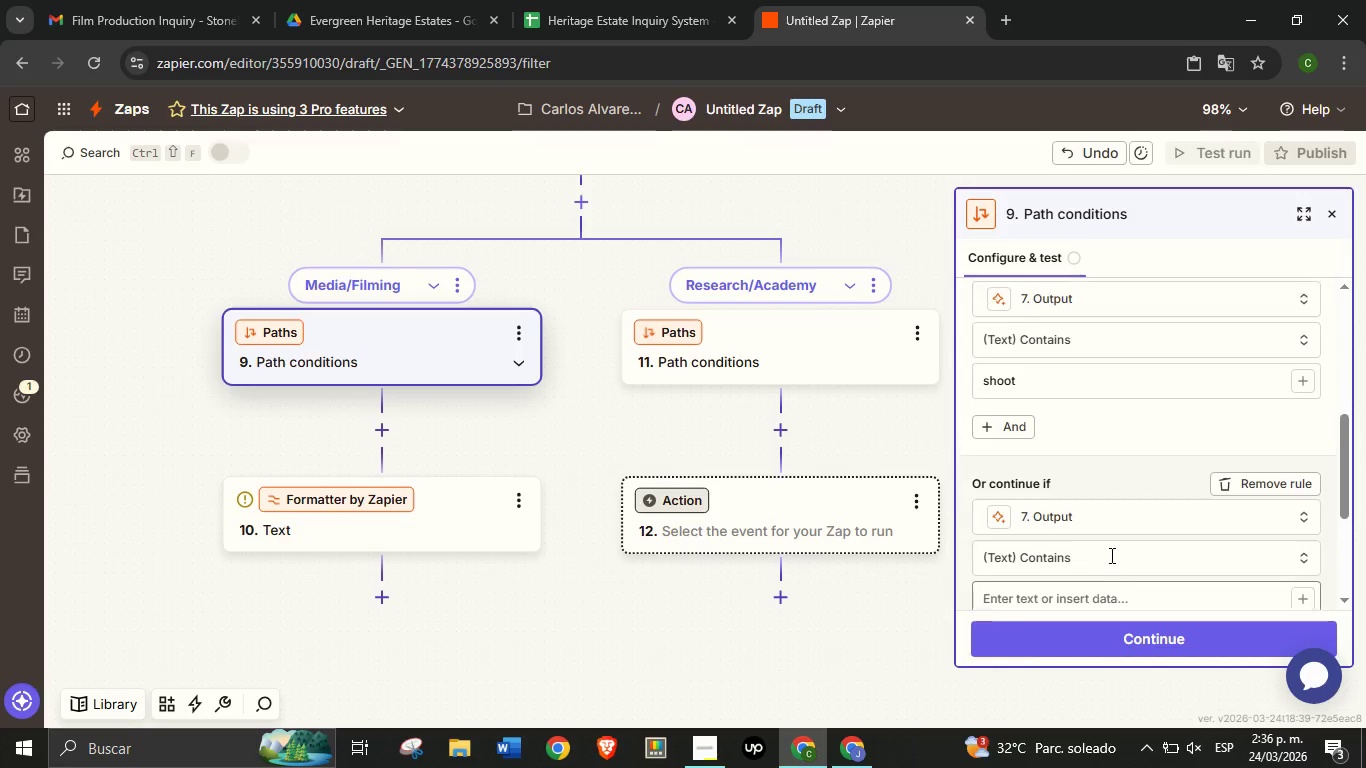 
scroll: coordinate [1110, 554], scroll_direction: up, amount: 2.0
 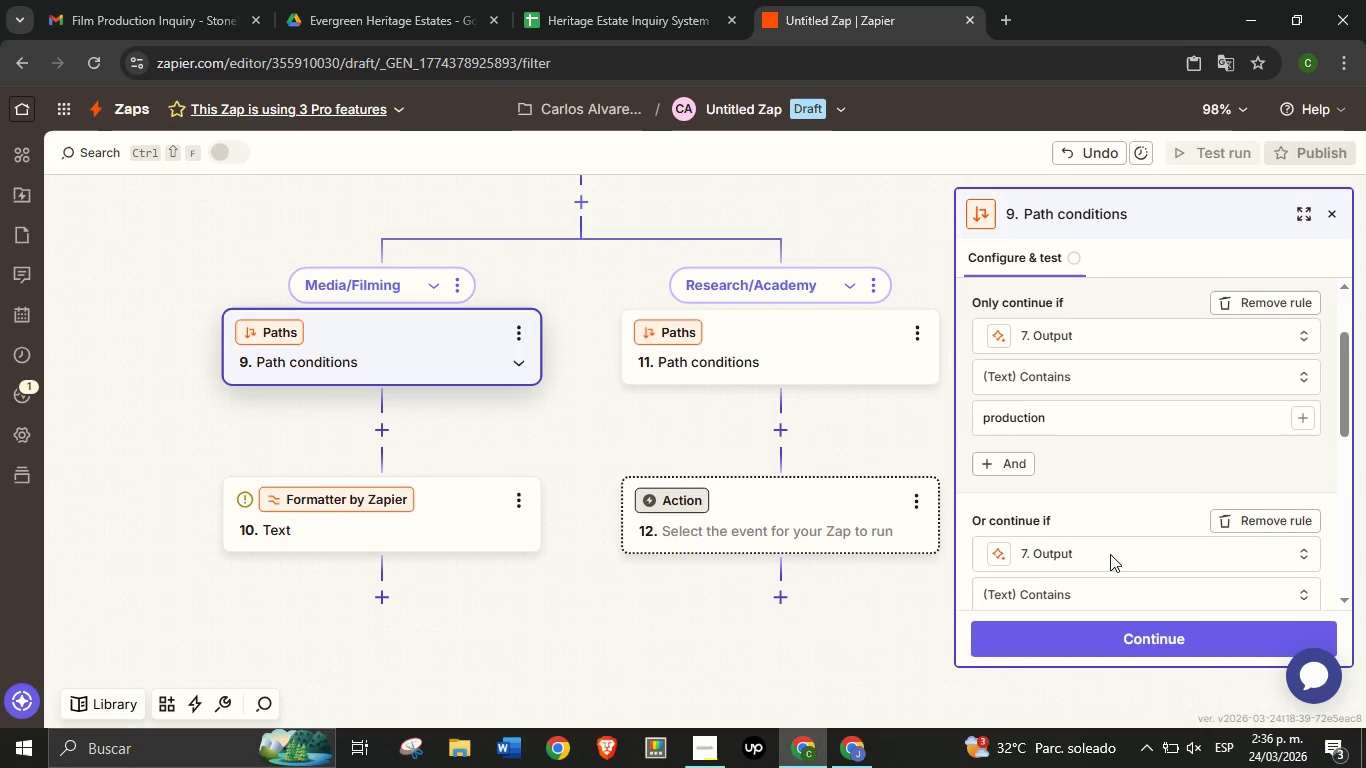 
scroll: coordinate [1104, 517], scroll_direction: down, amount: 3.0